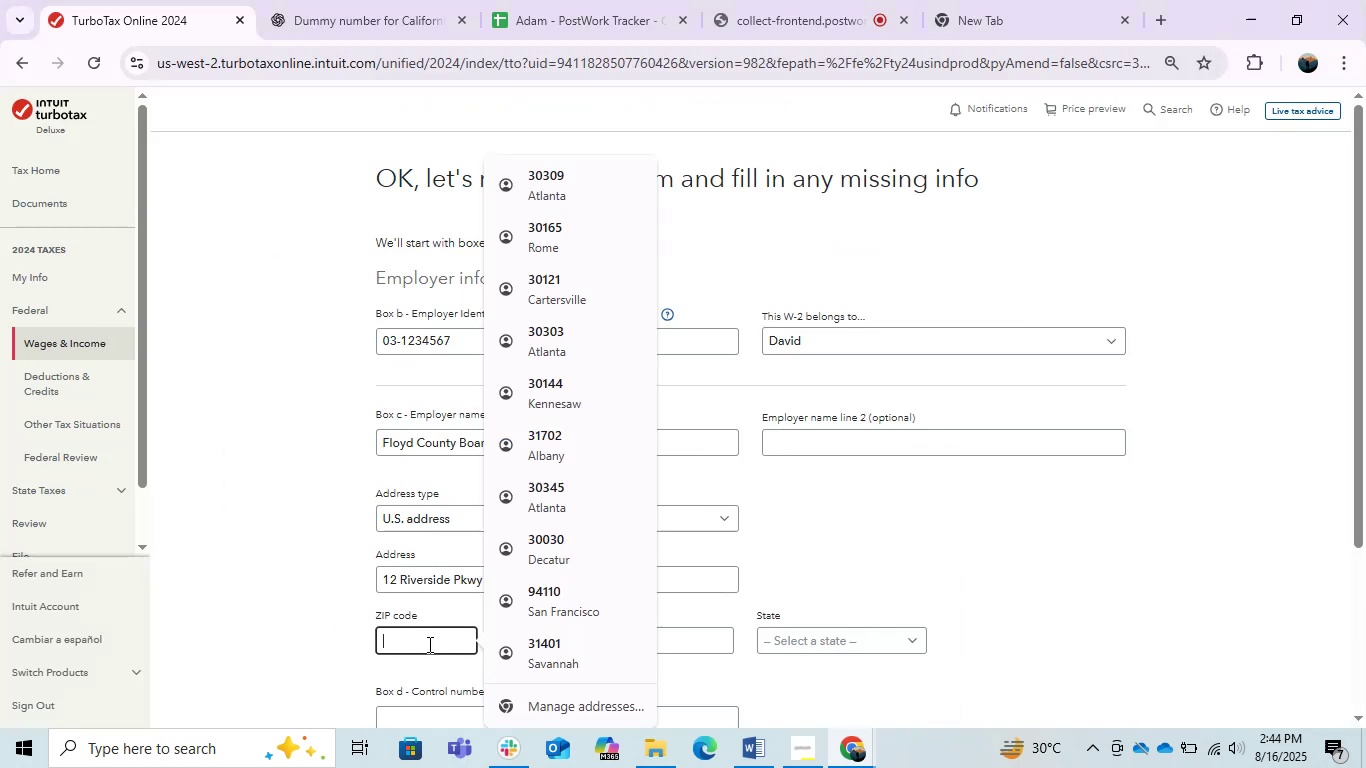 
key(Control+V)
 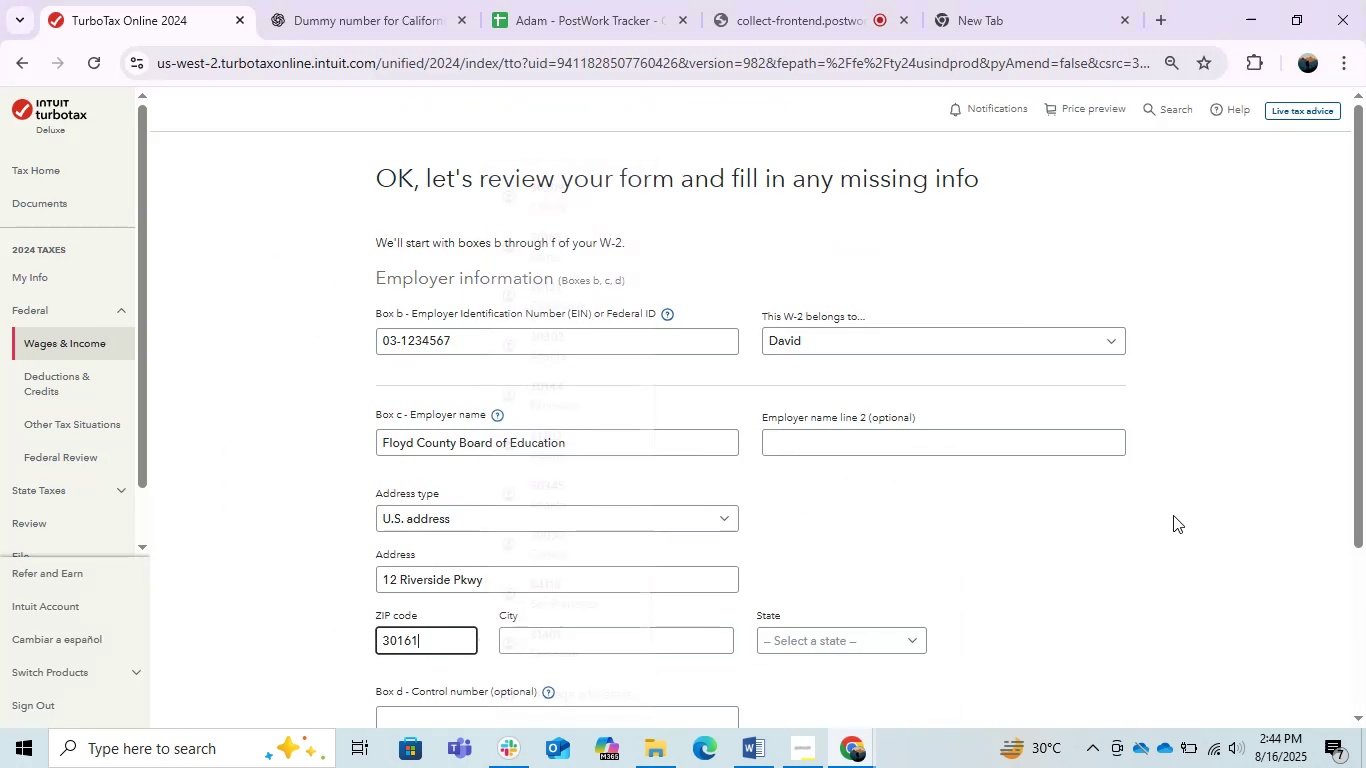 
double_click([1173, 502])
 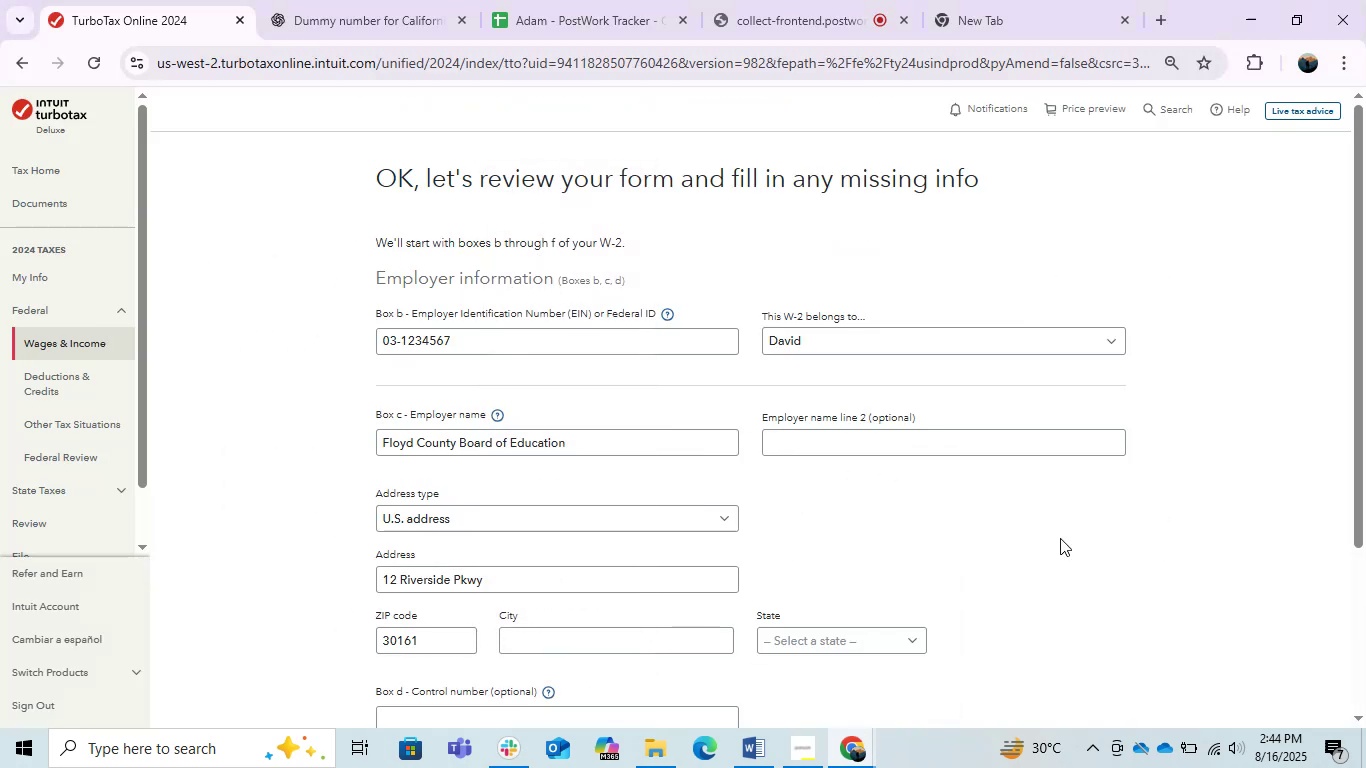 
scroll: coordinate [1060, 538], scroll_direction: down, amount: 2.0
 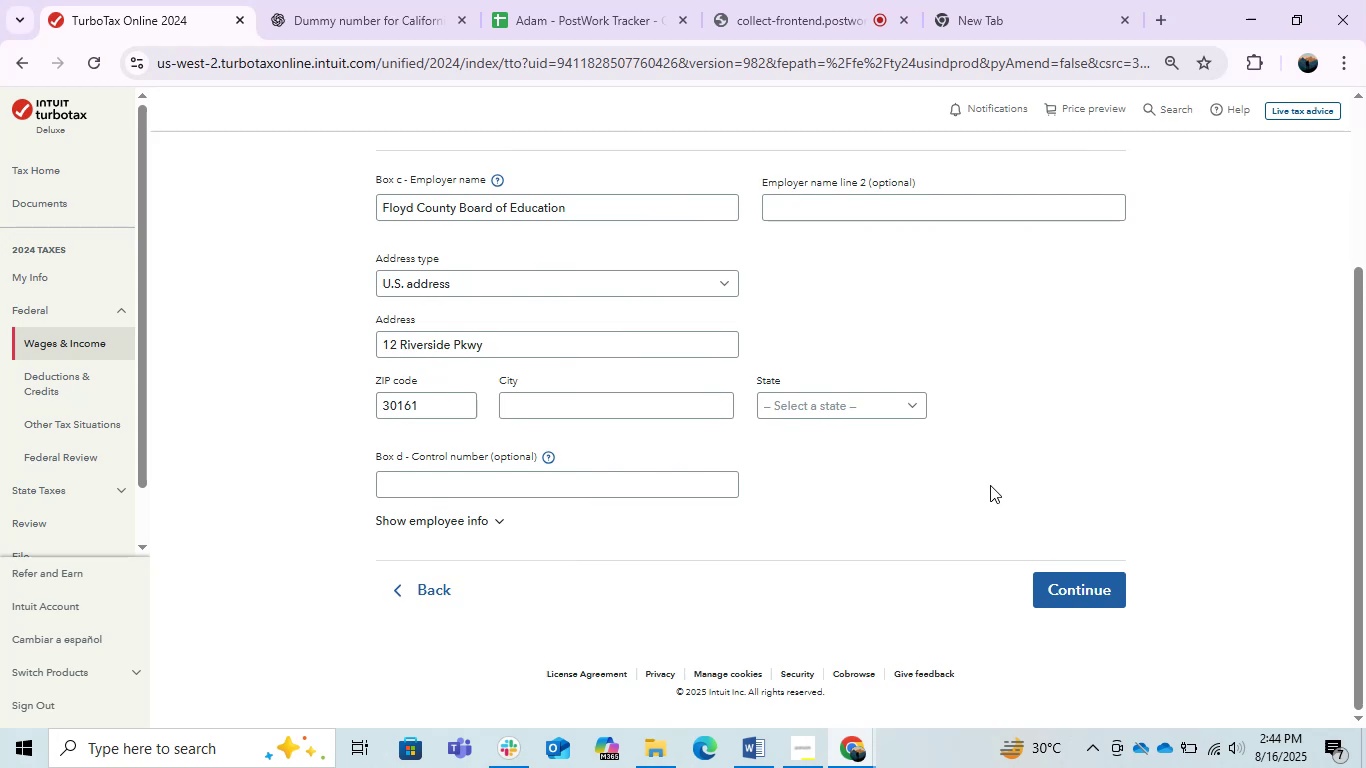 
left_click([944, 484])
 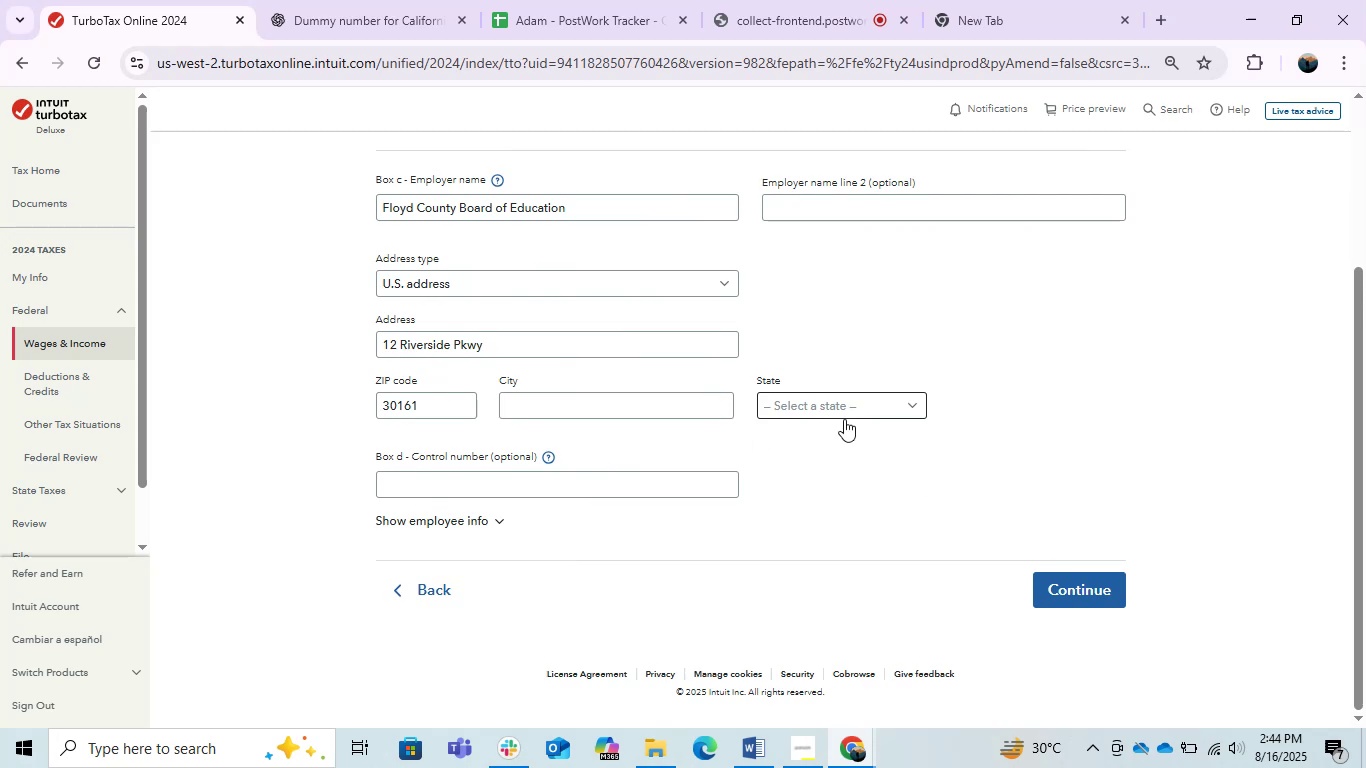 
key(Alt+AltLeft)
 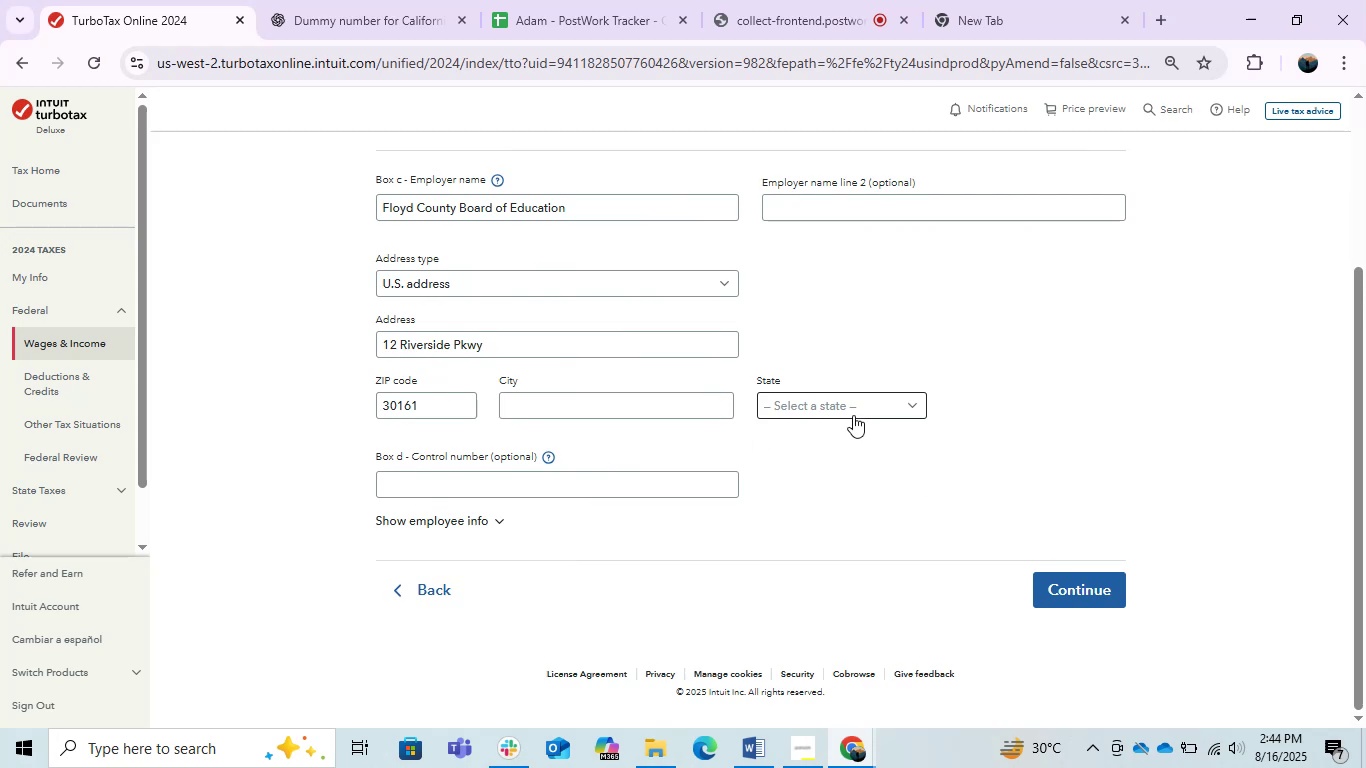 
key(Alt+Tab)
 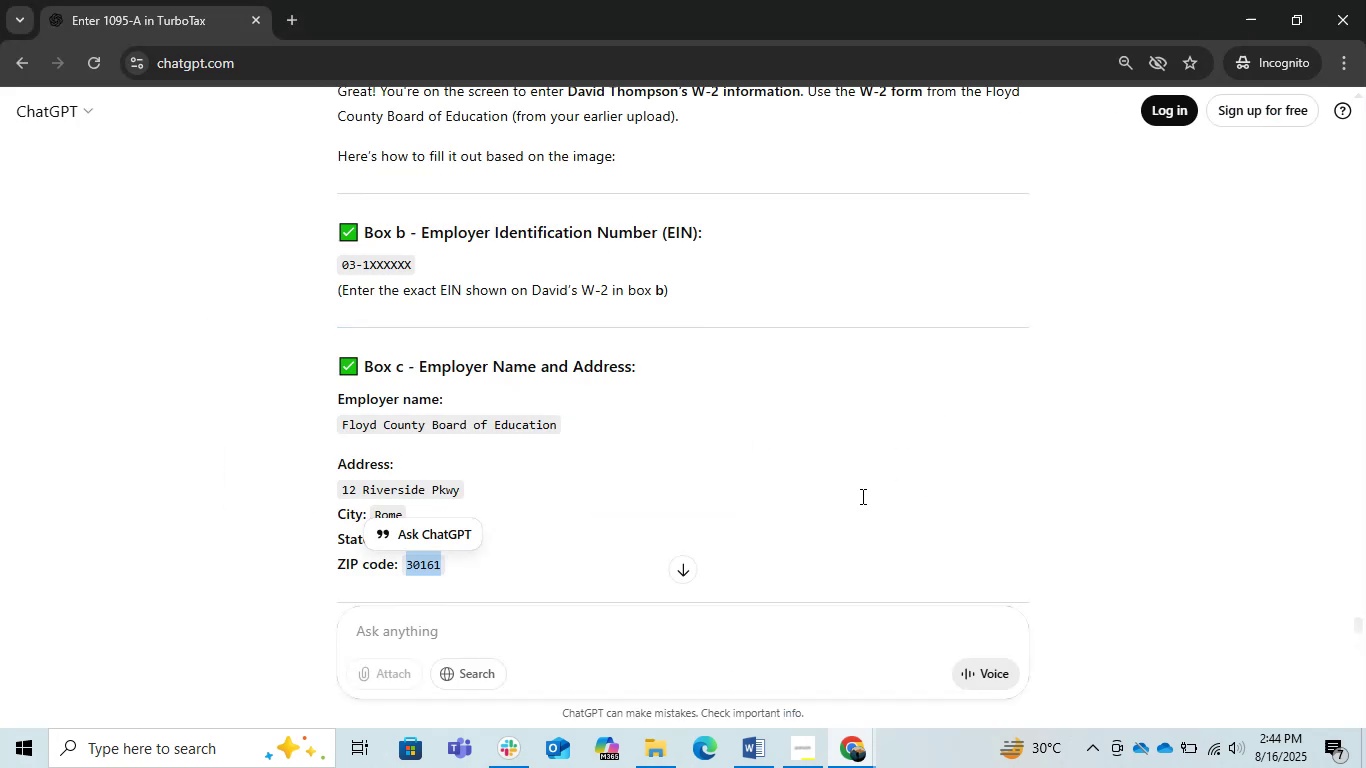 
left_click([861, 496])
 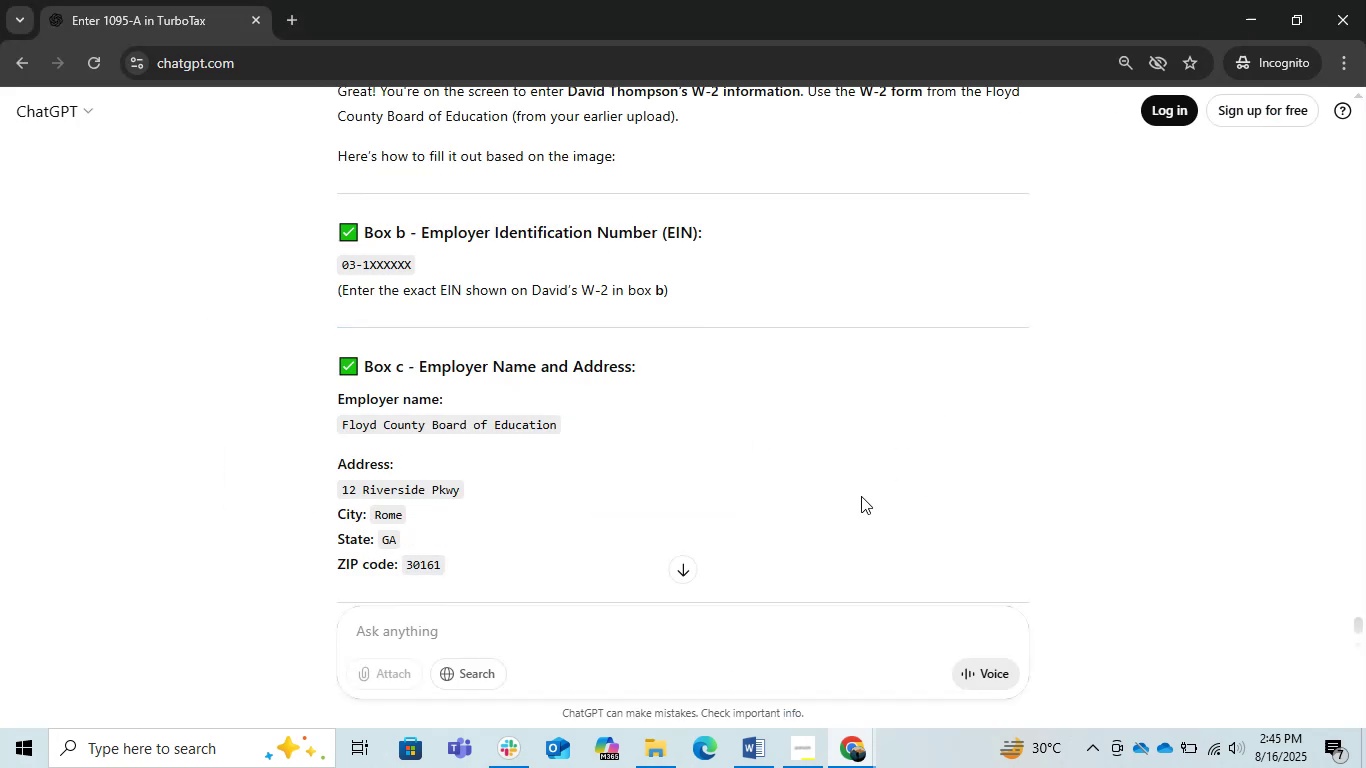 
key(Alt+AltLeft)
 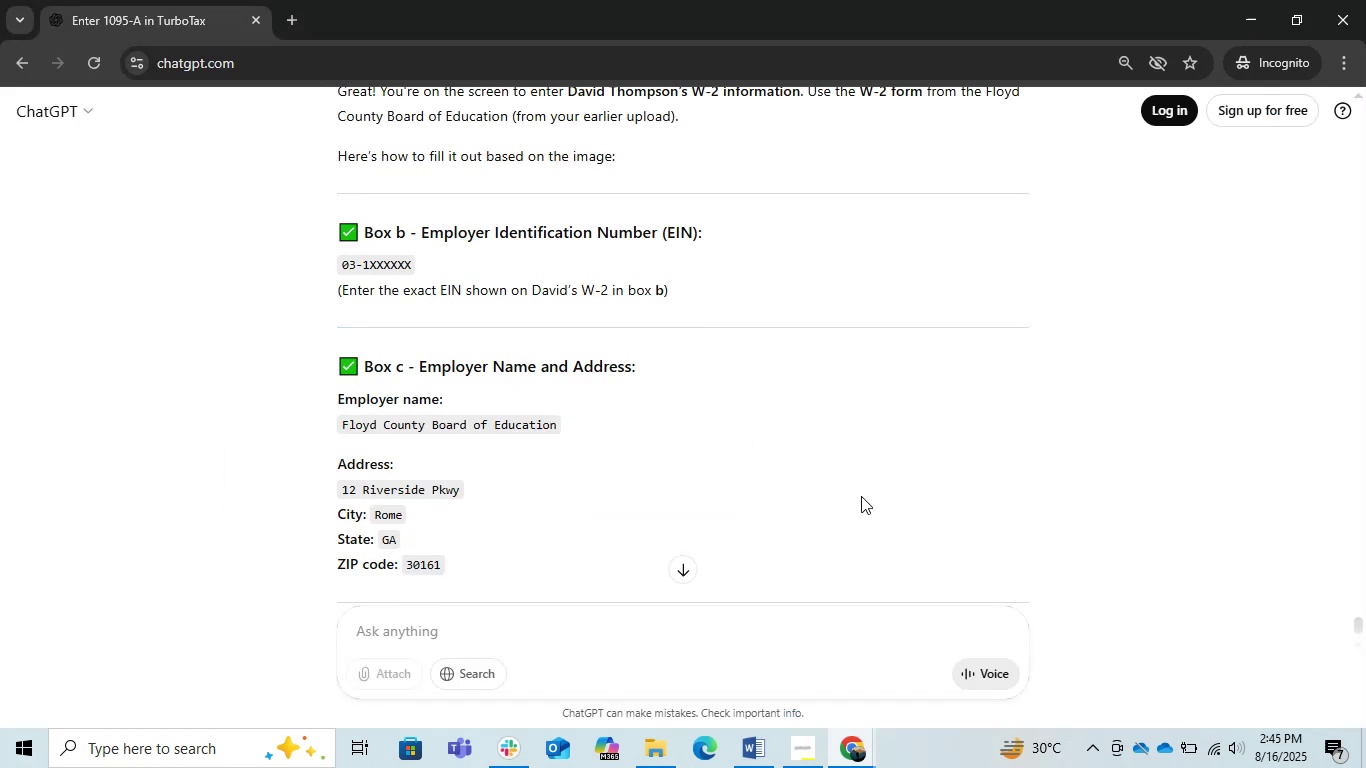 
key(Alt+Tab)
 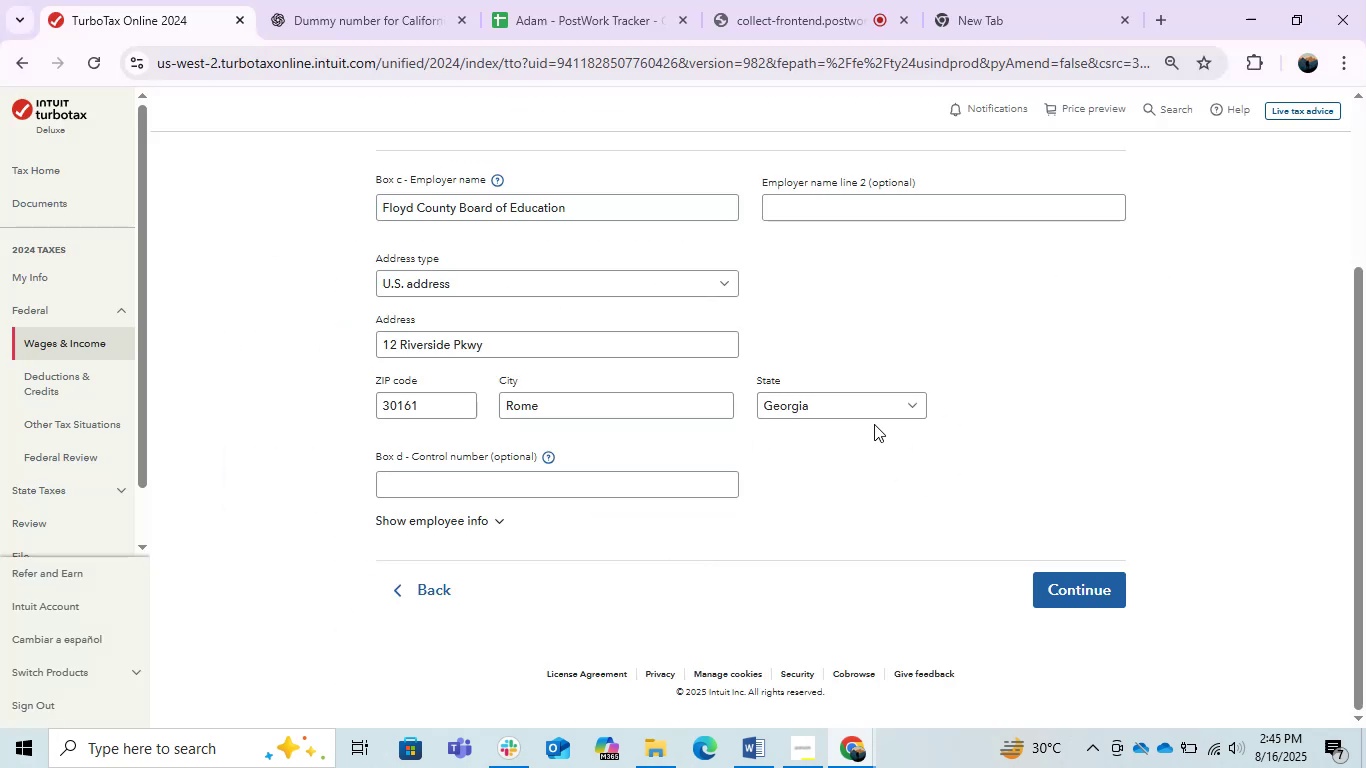 
left_click([871, 411])
 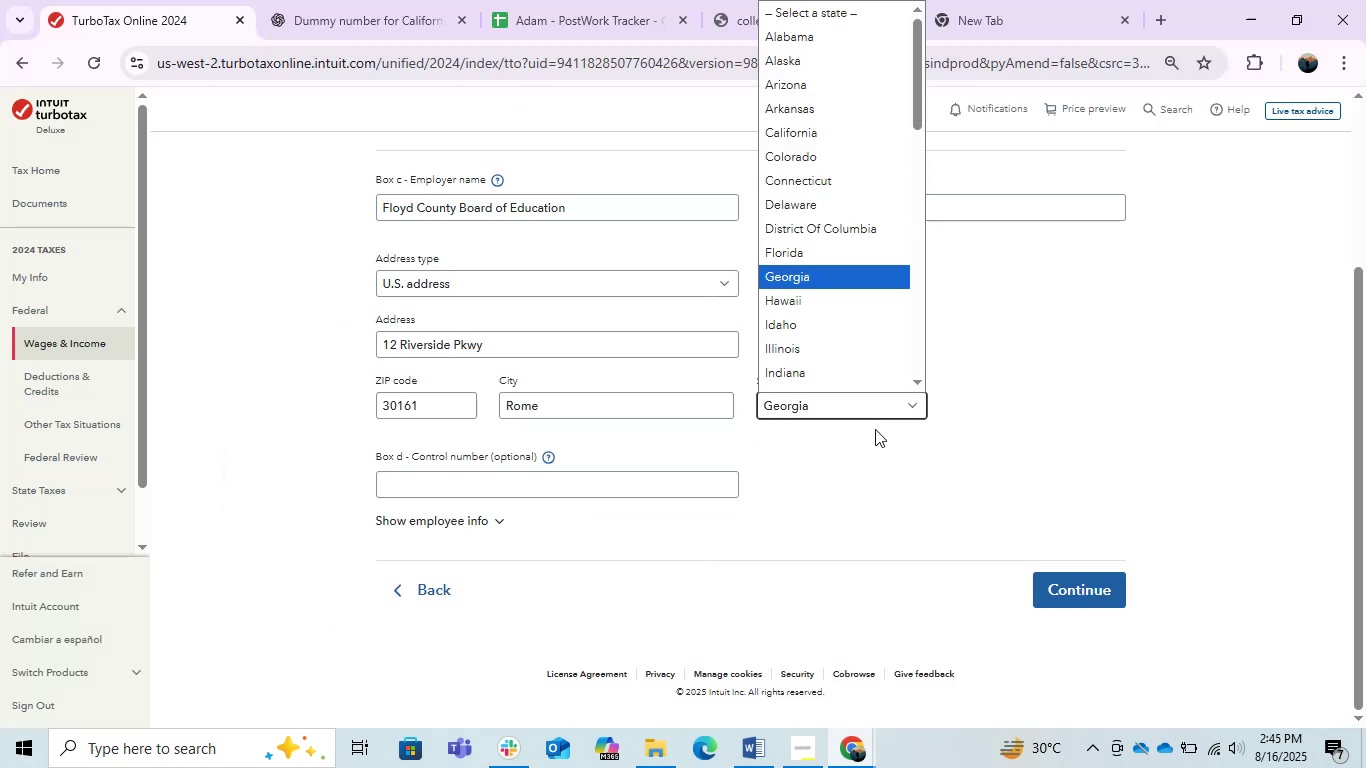 
left_click([897, 461])
 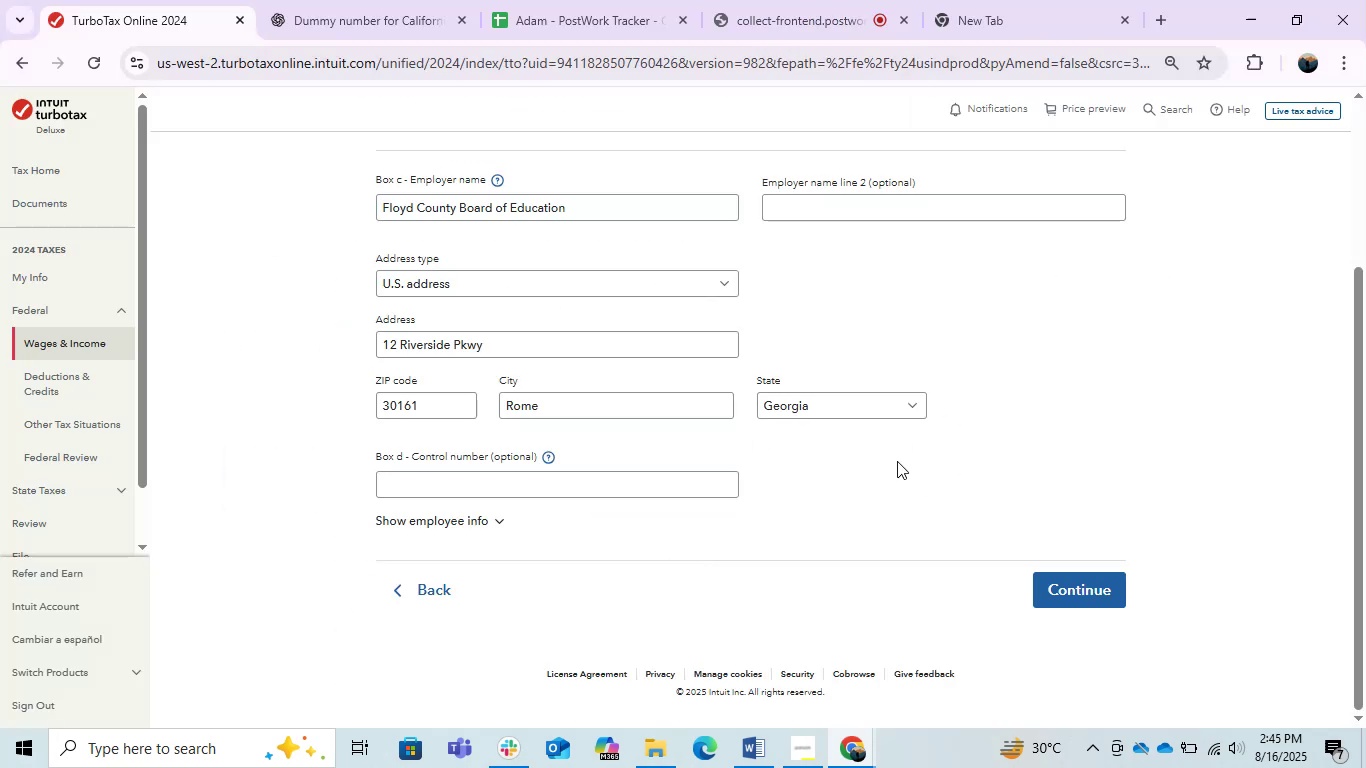 
key(Alt+AltLeft)
 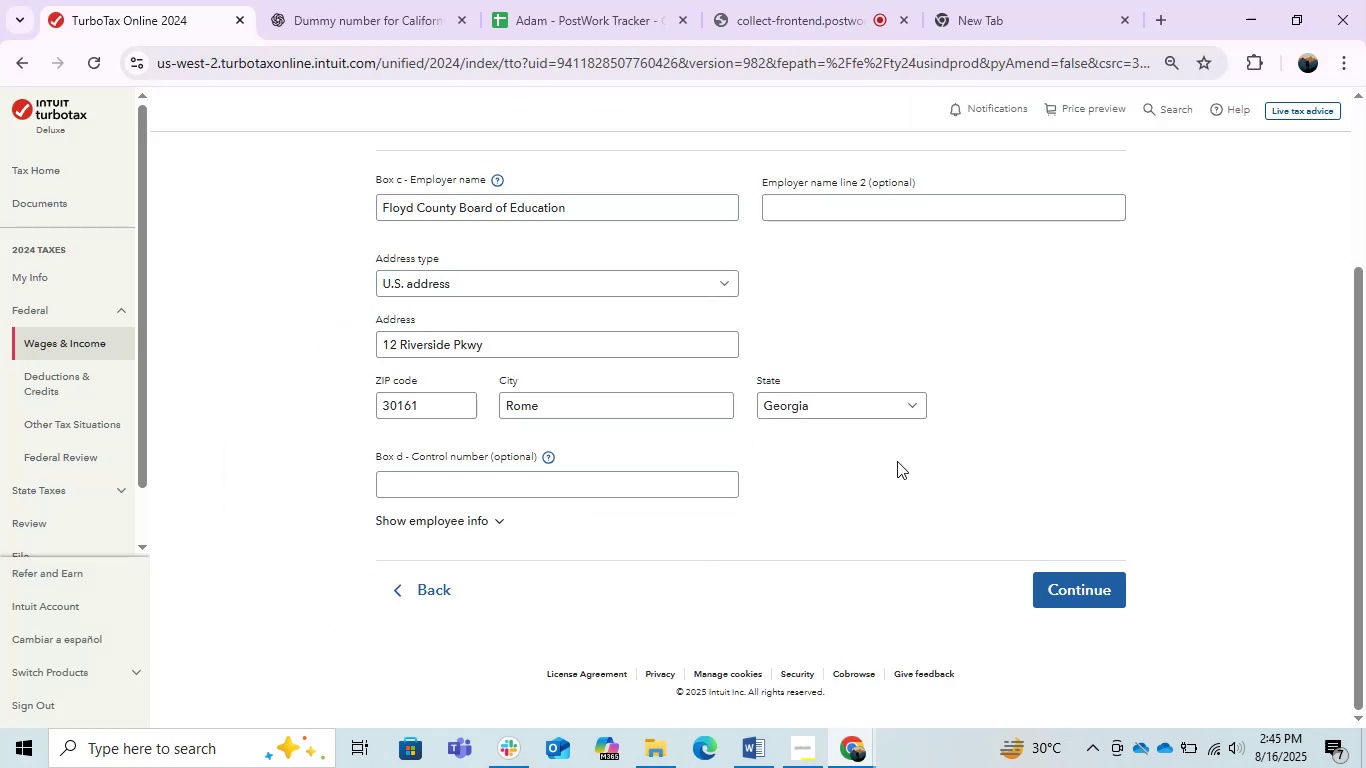 
key(Alt+Tab)
 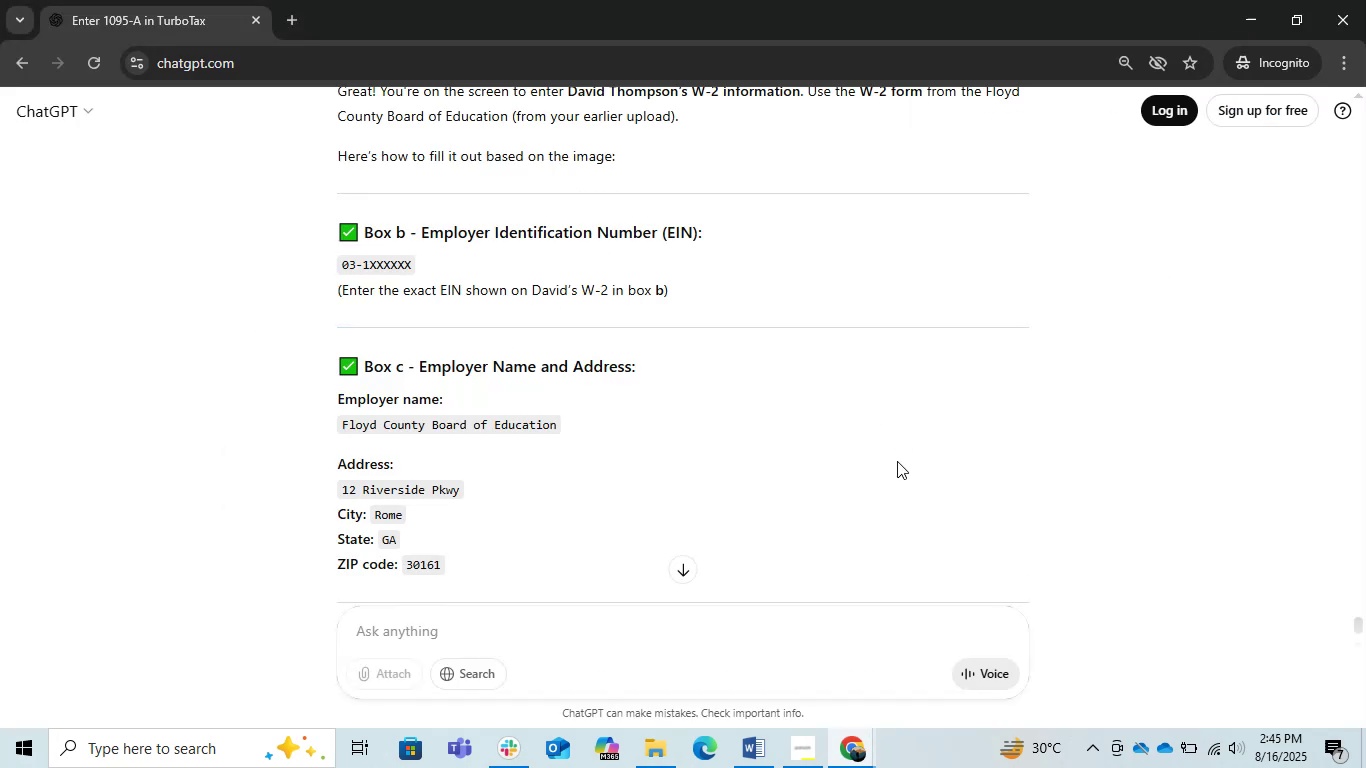 
key(Alt+AltLeft)
 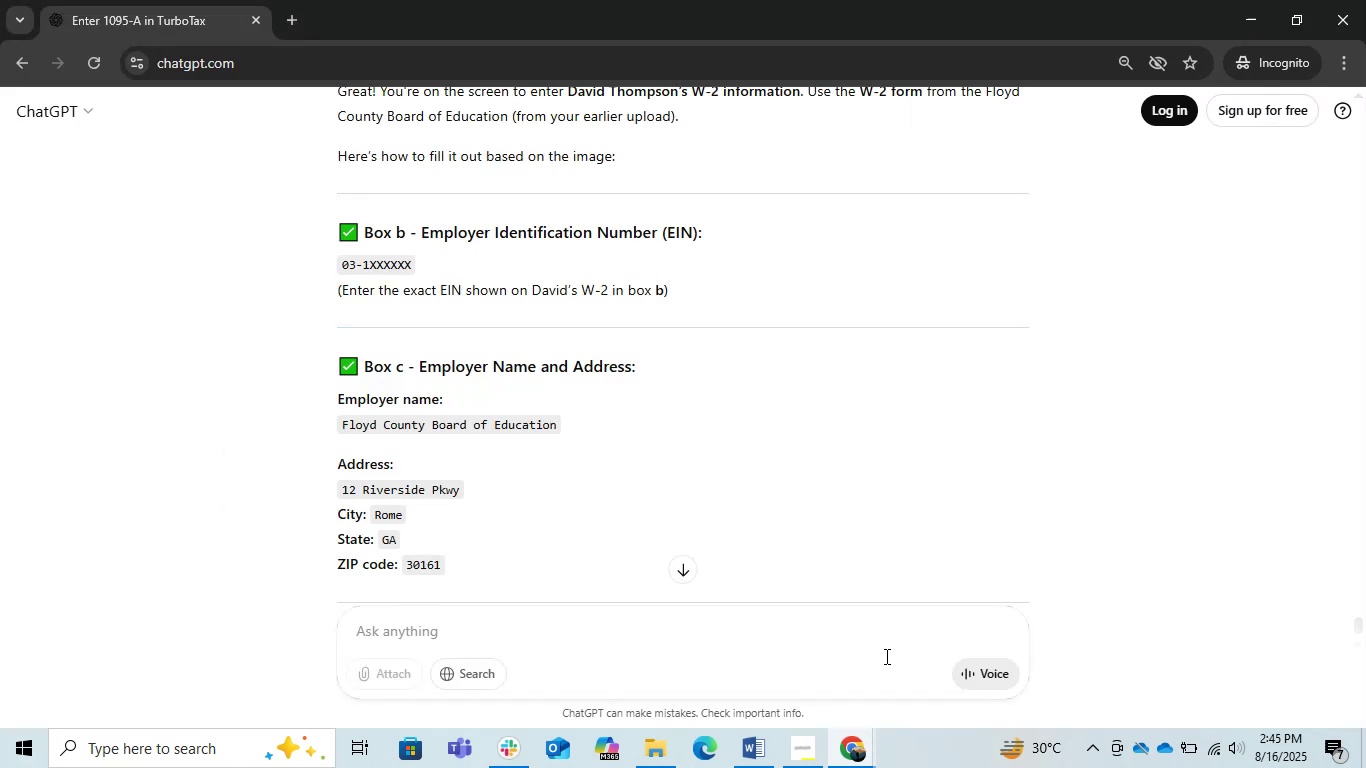 
key(Alt+Tab)
 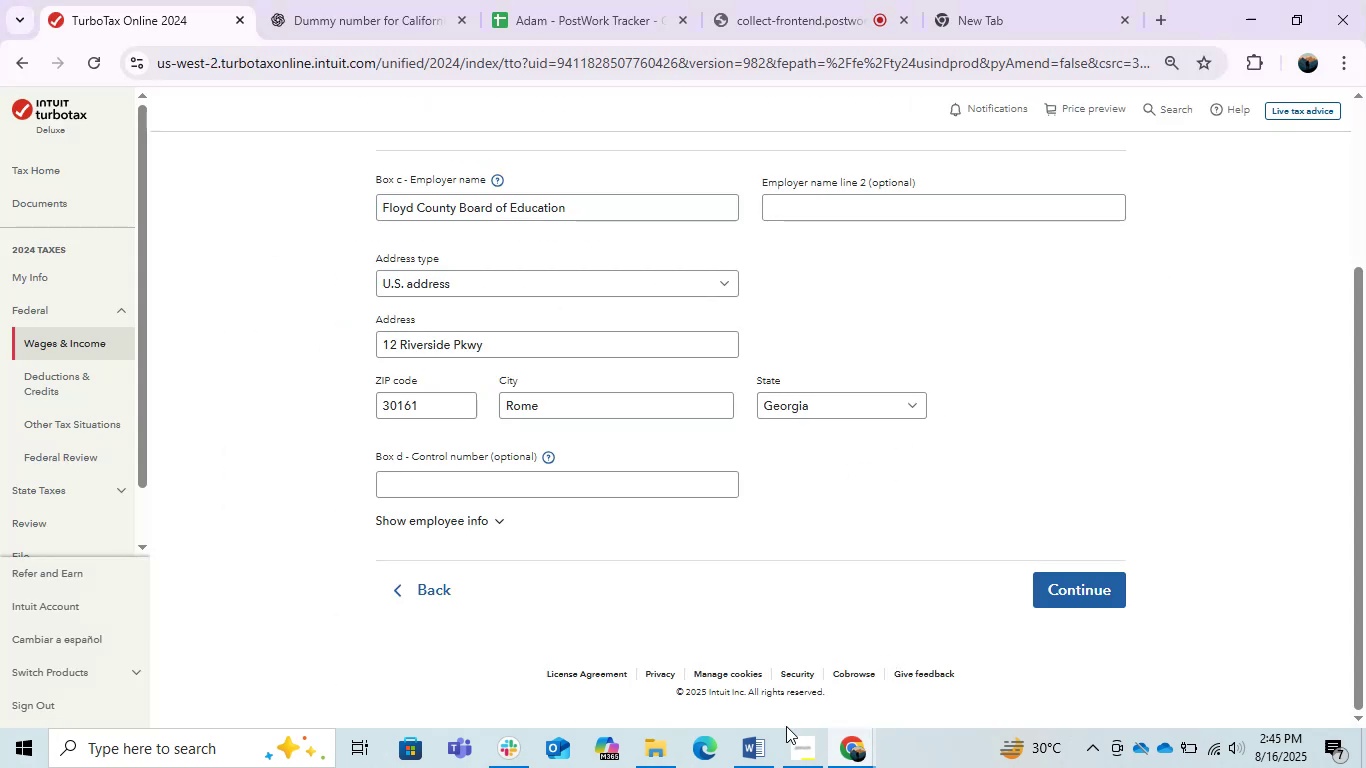 
left_click([757, 746])
 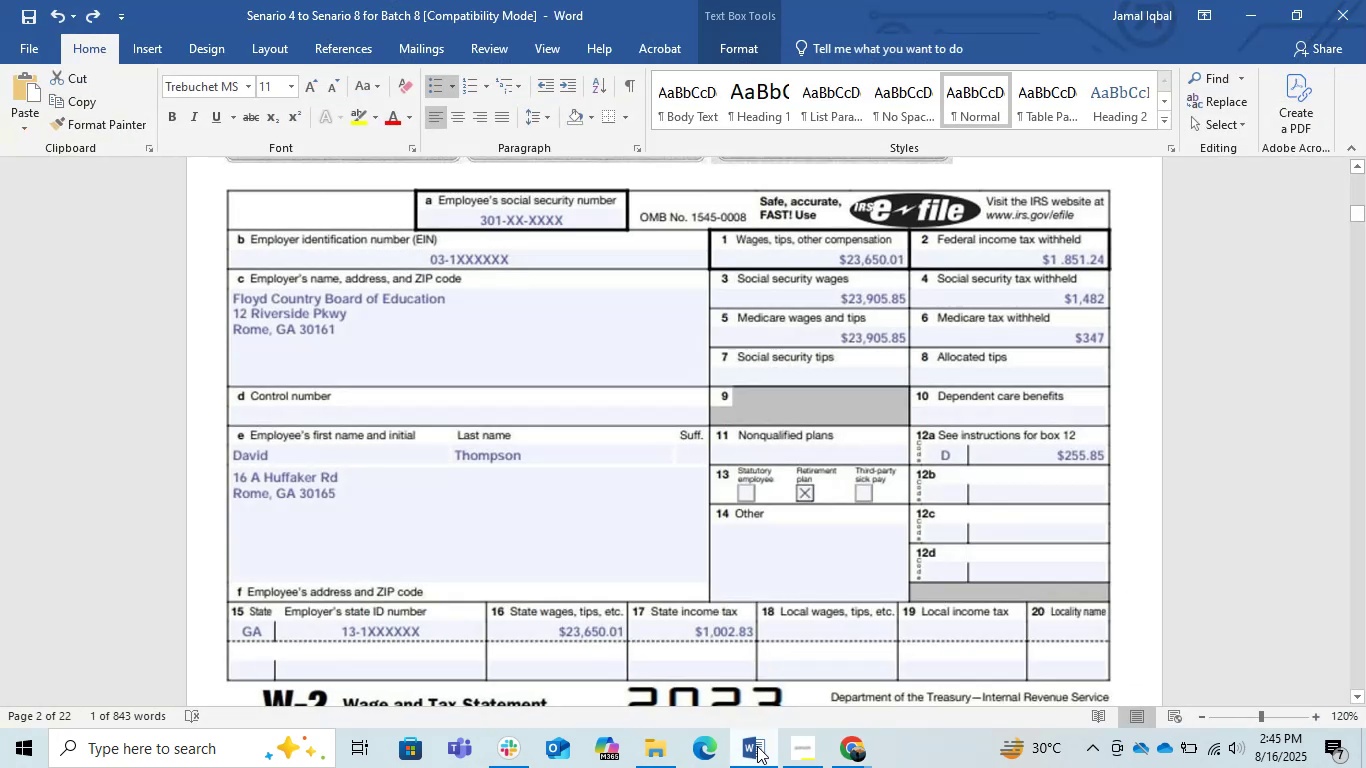 
left_click([757, 746])
 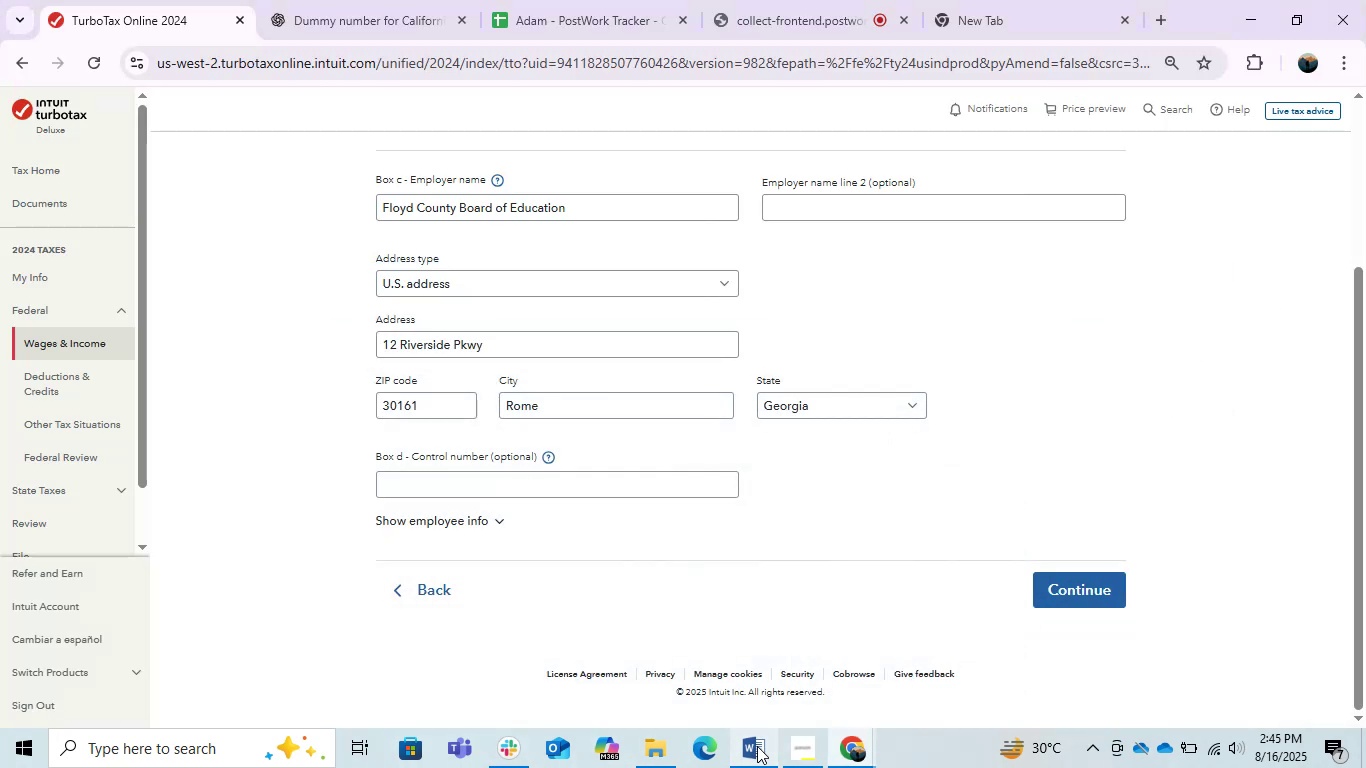 
left_click([757, 746])
 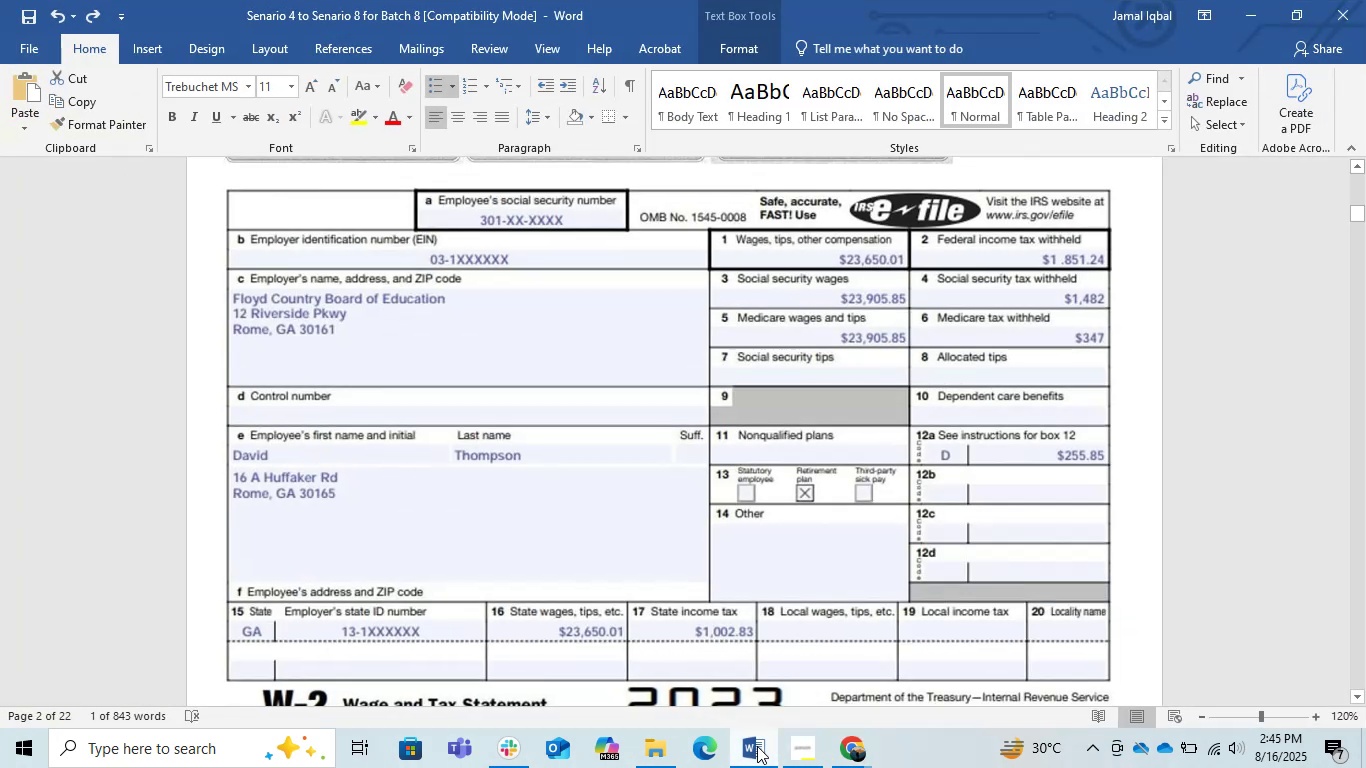 
left_click([757, 746])
 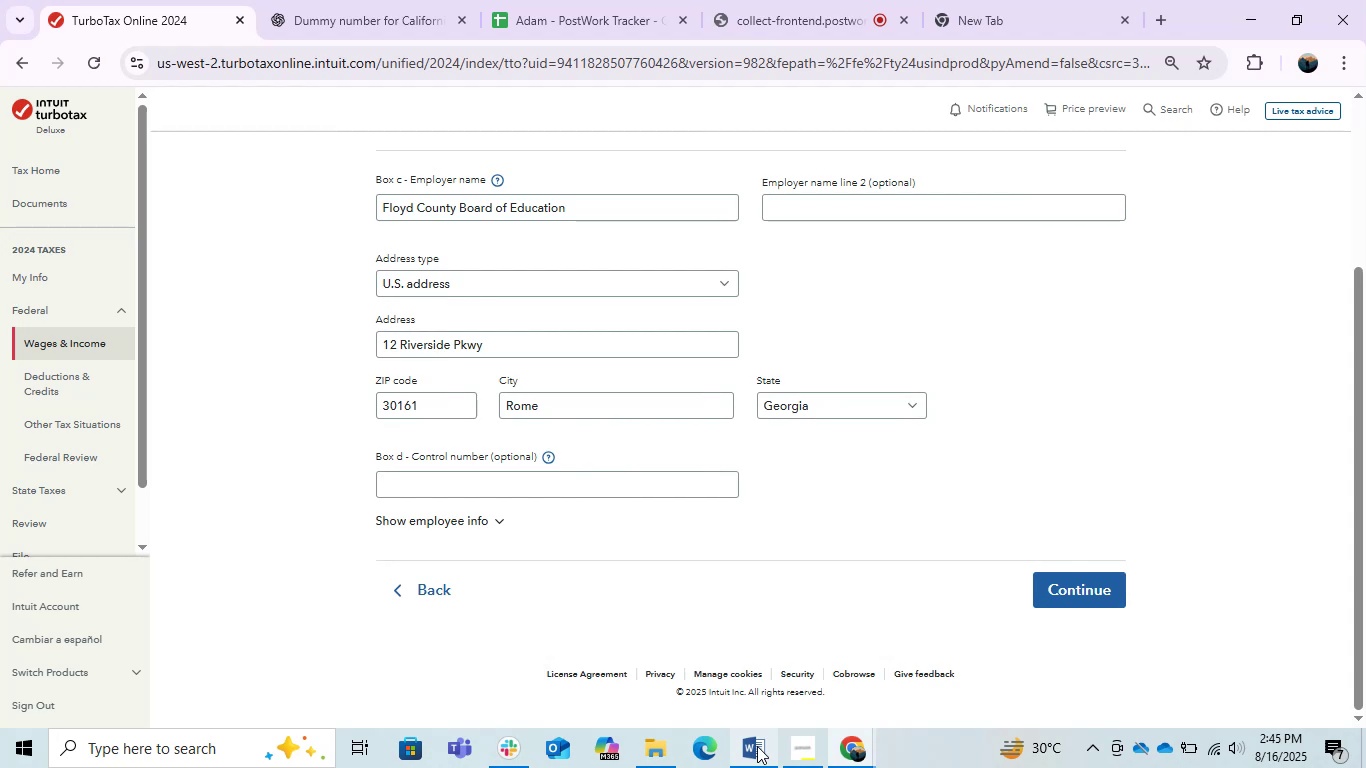 
left_click([757, 746])
 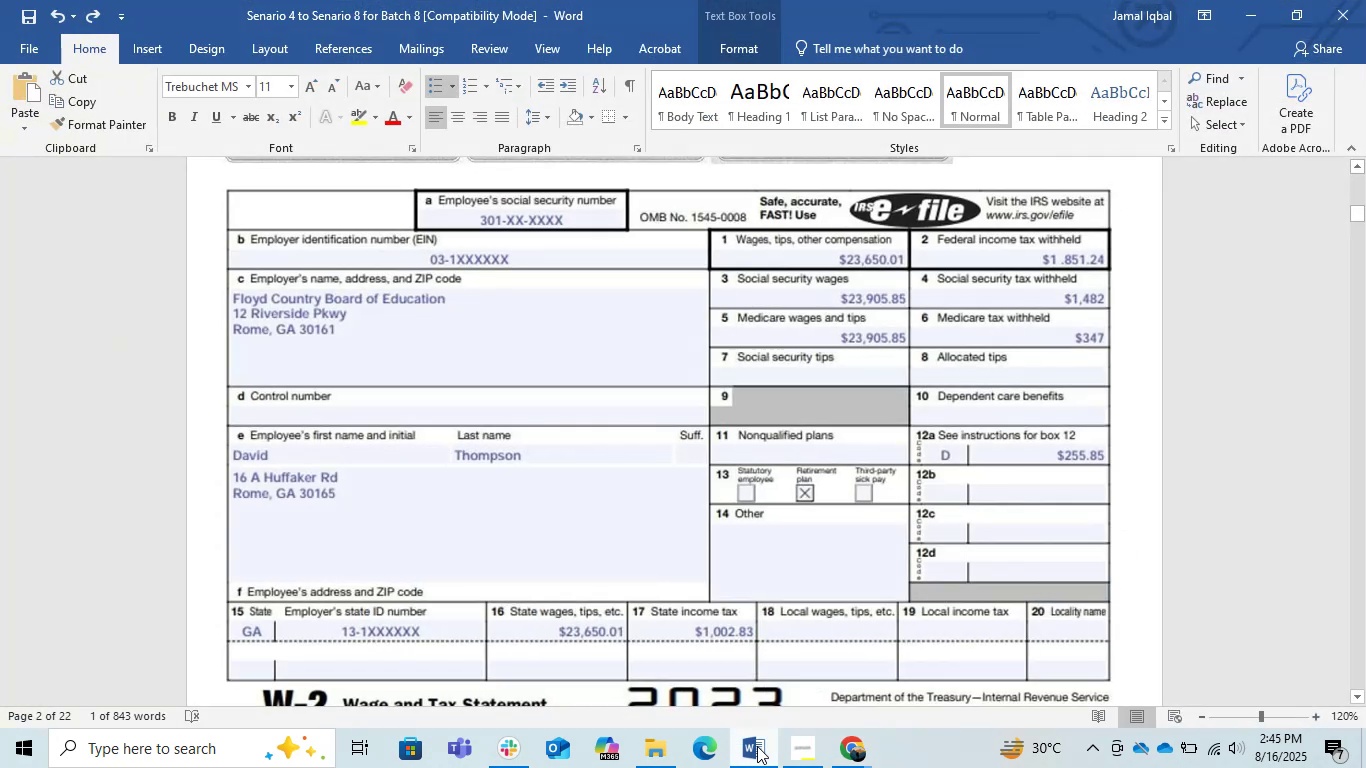 
left_click([757, 746])
 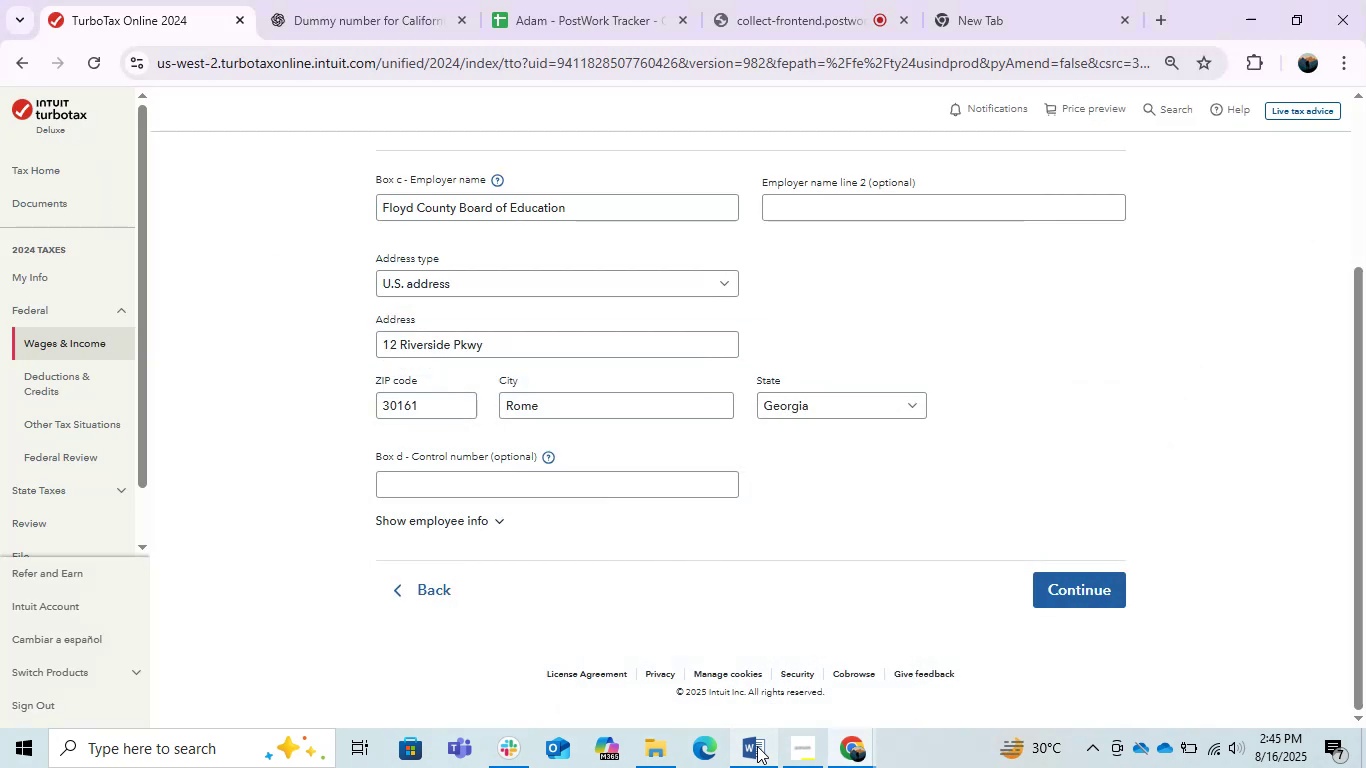 
left_click([757, 746])
 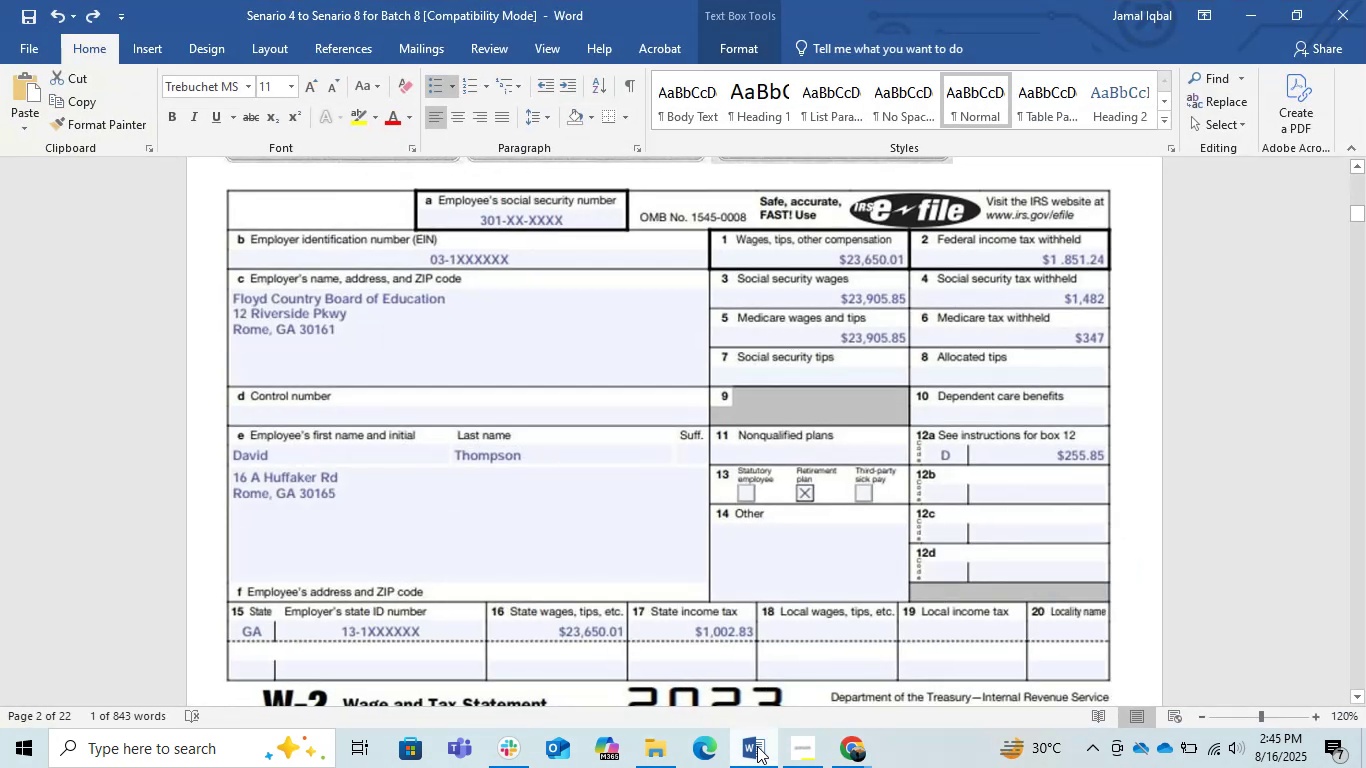 
left_click([757, 746])
 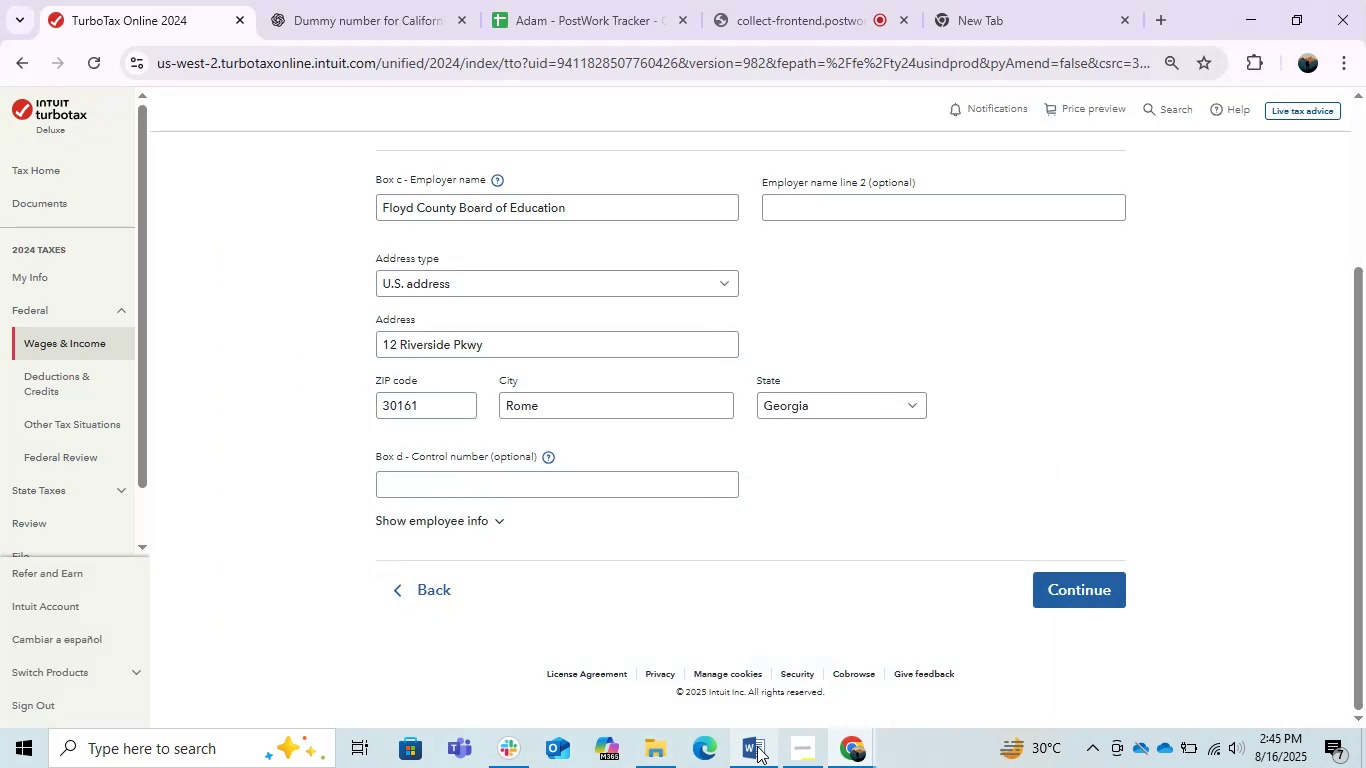 
left_click([757, 746])
 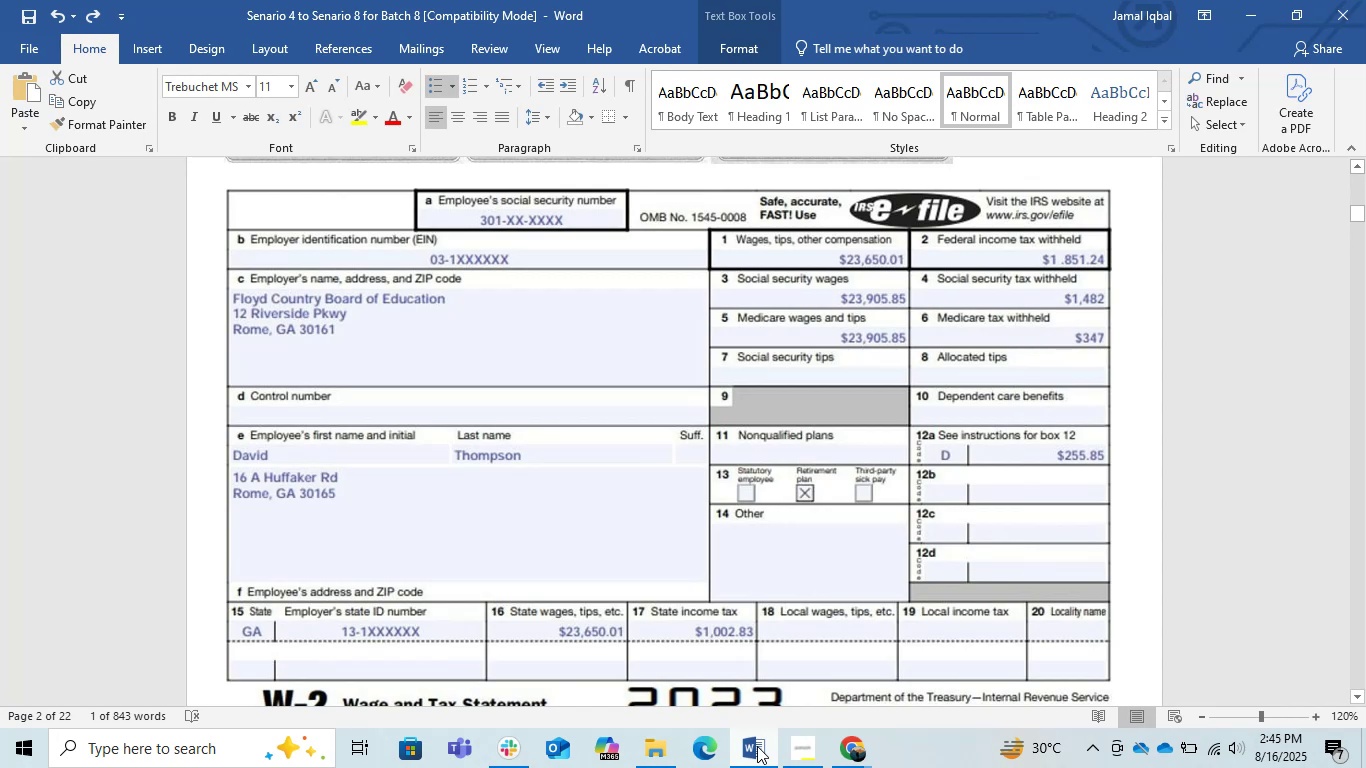 
left_click([757, 746])
 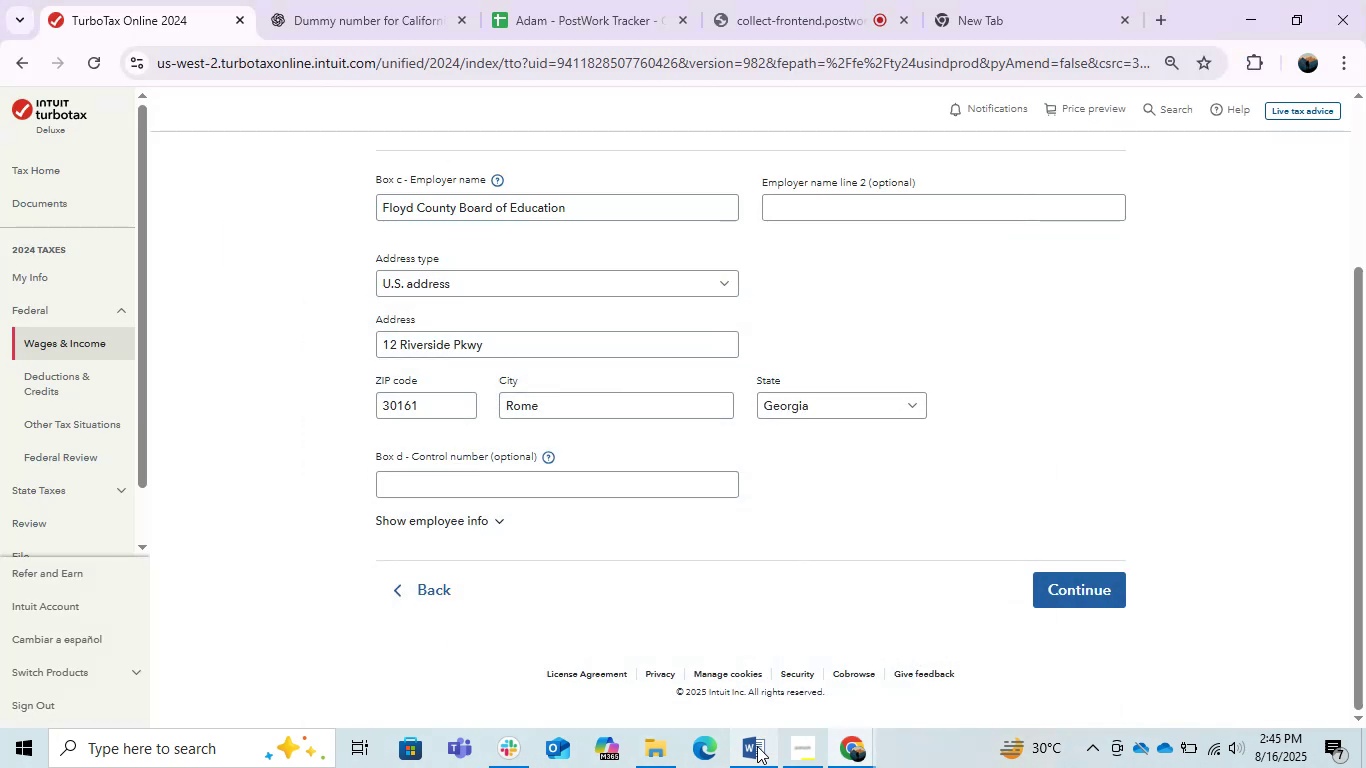 
left_click([757, 746])
 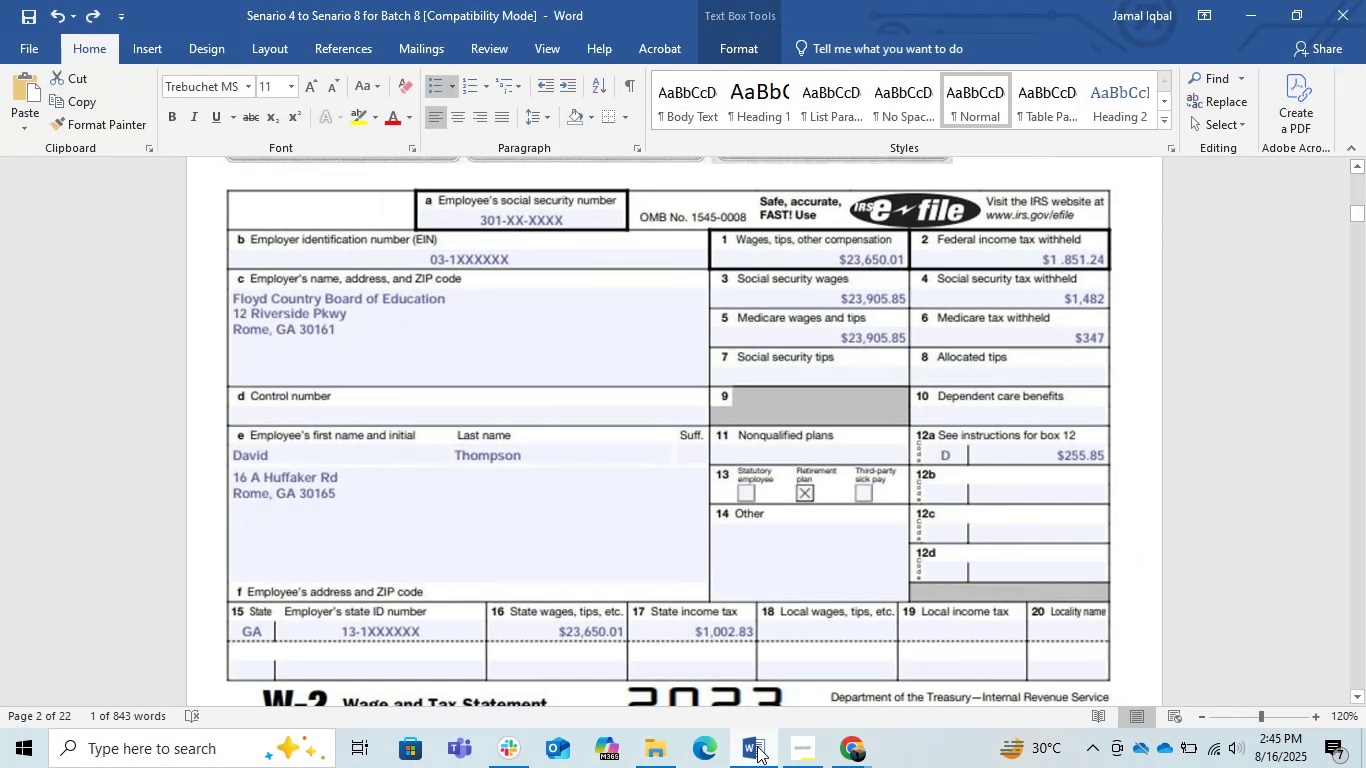 
left_click([757, 746])
 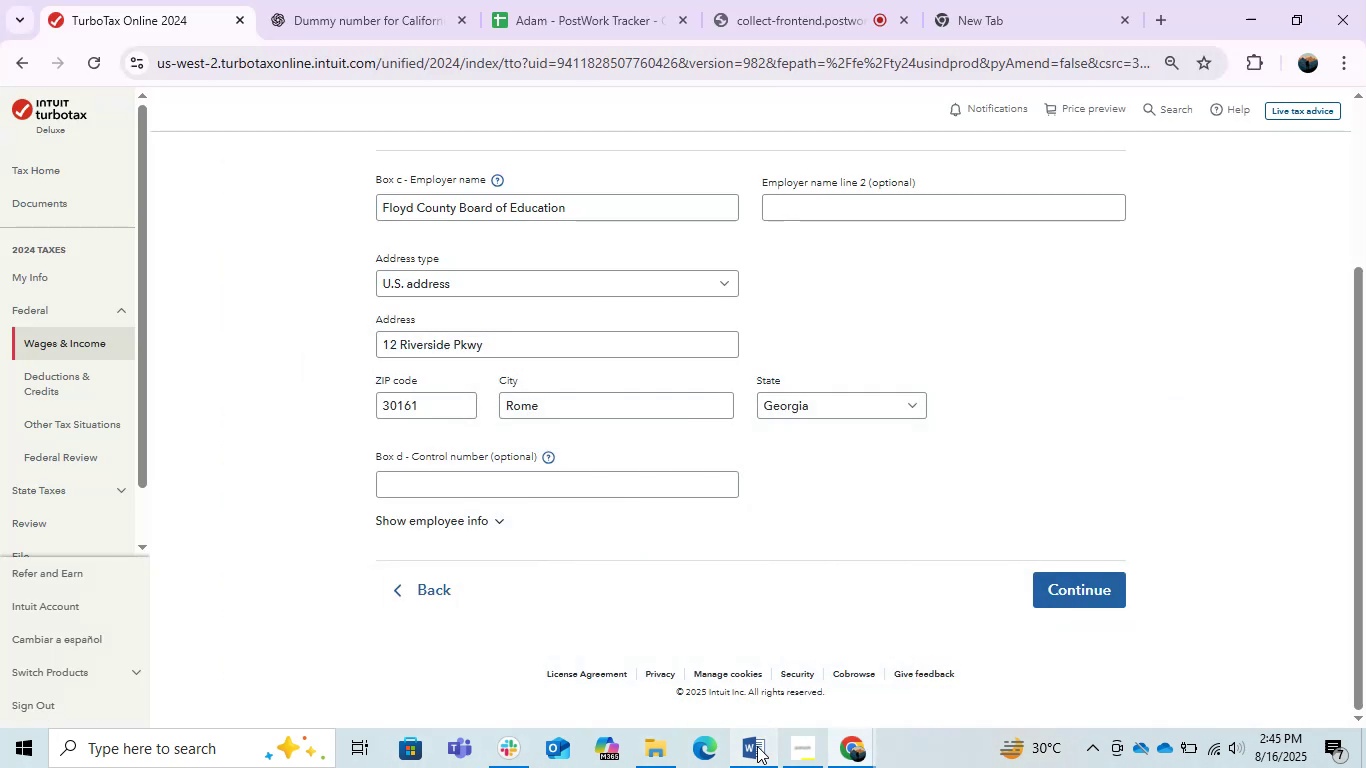 
left_click([757, 746])
 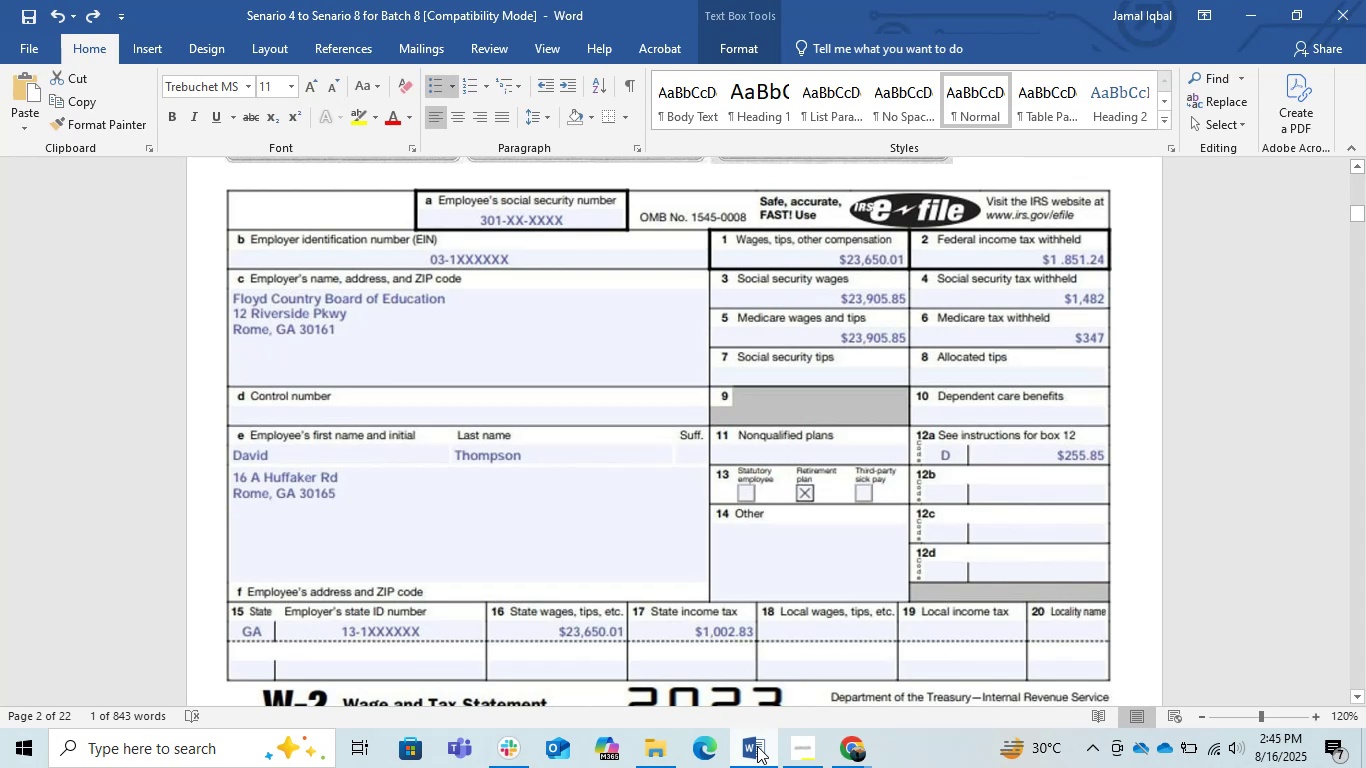 
left_click([757, 746])
 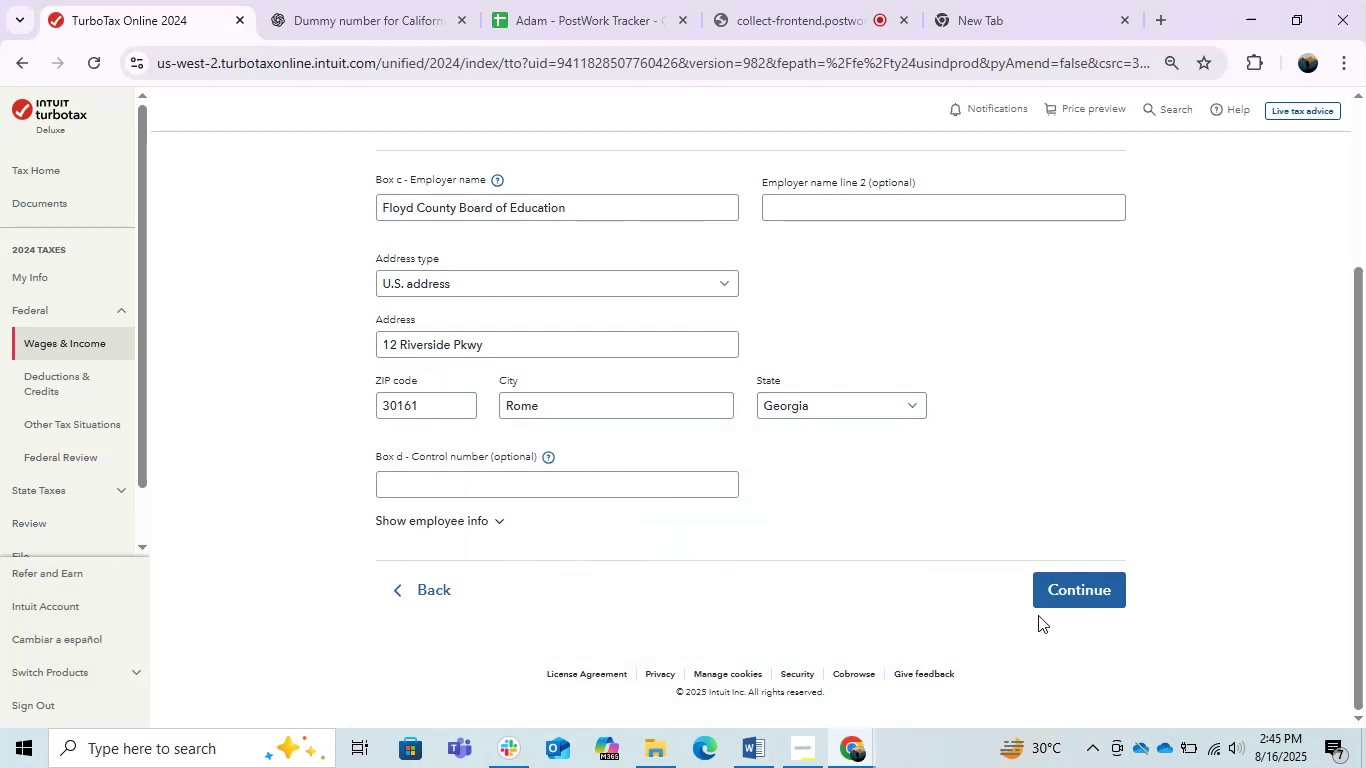 
left_click([1038, 601])
 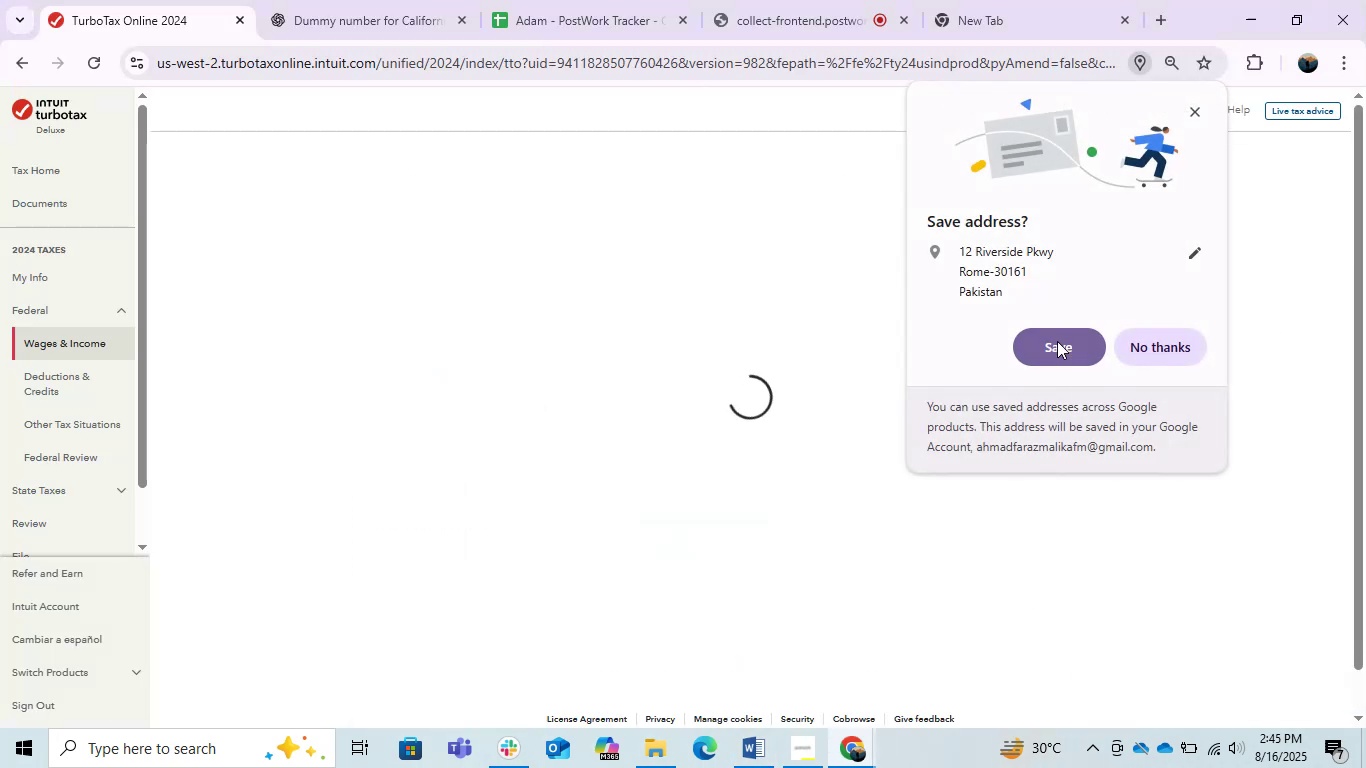 
left_click([1057, 341])
 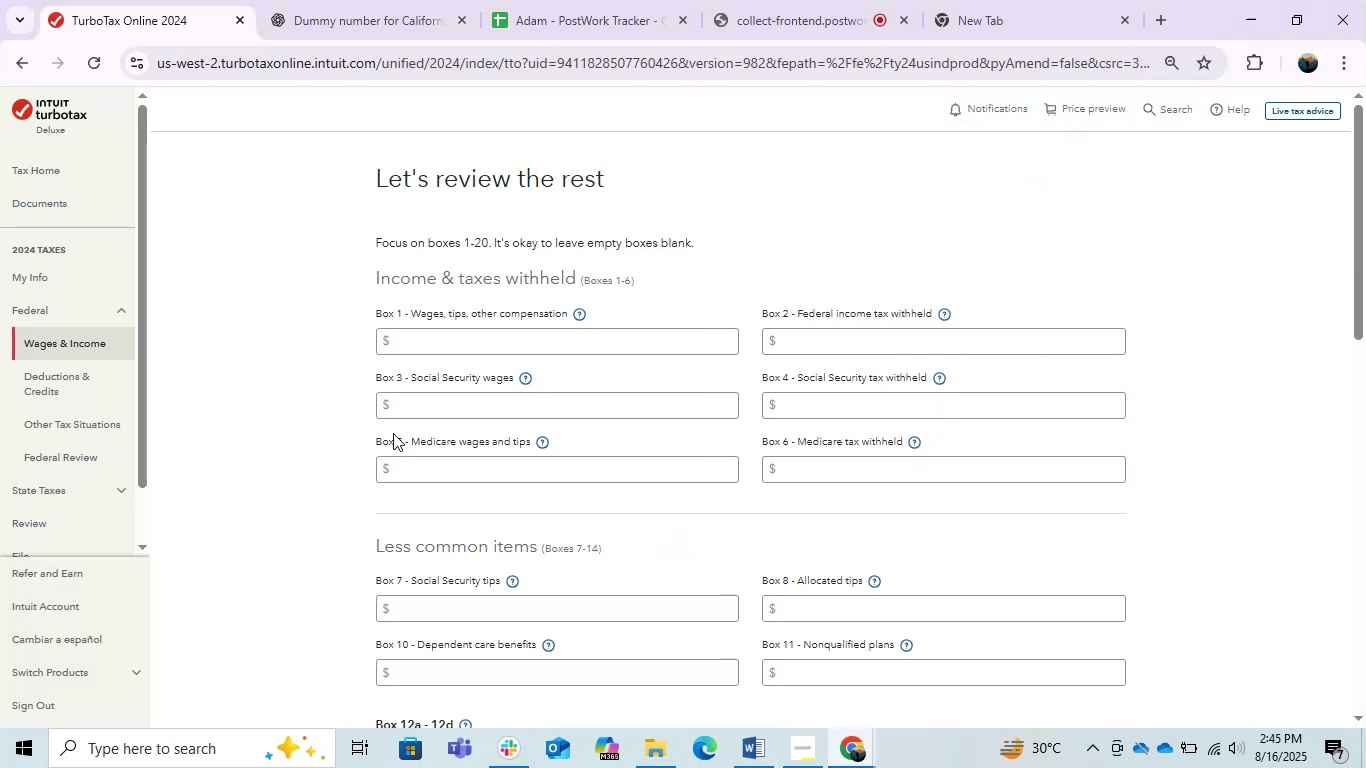 
left_click([526, 329])
 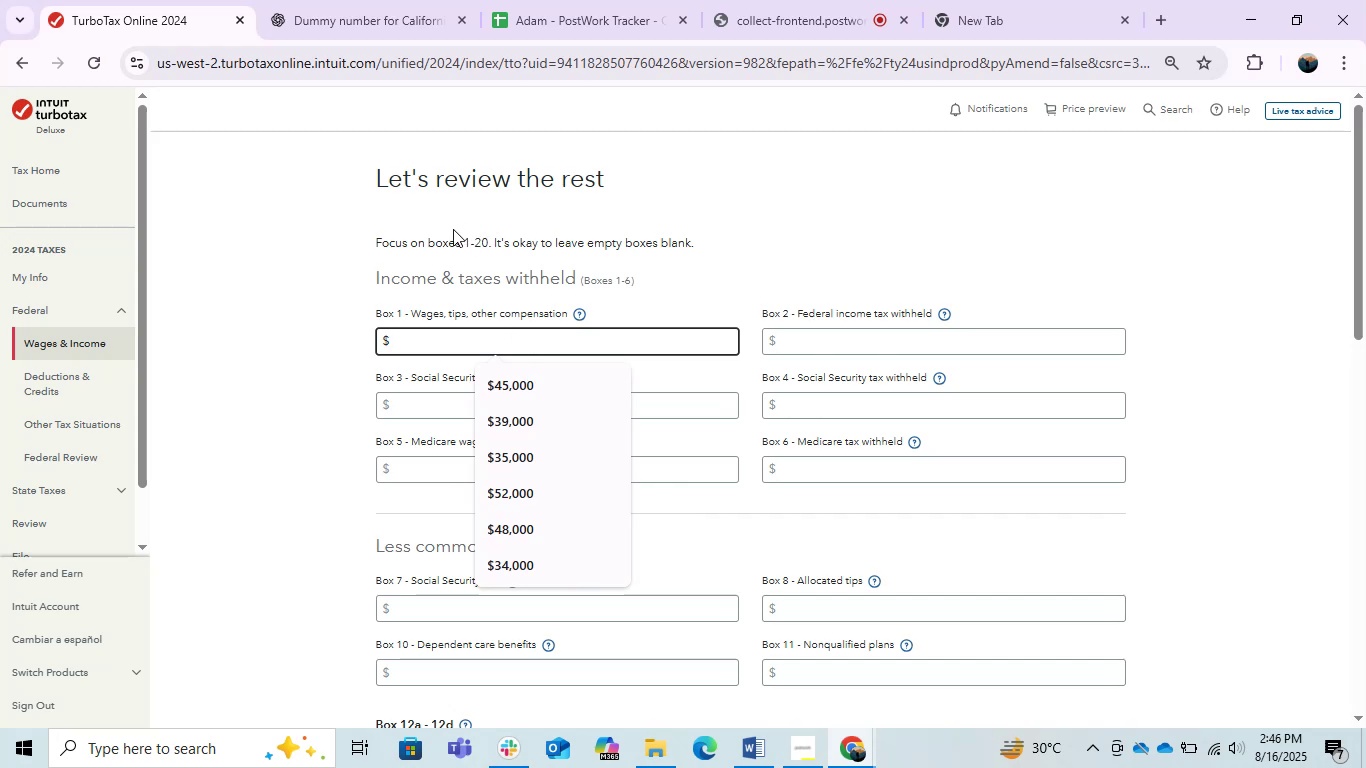 
wait(36.76)
 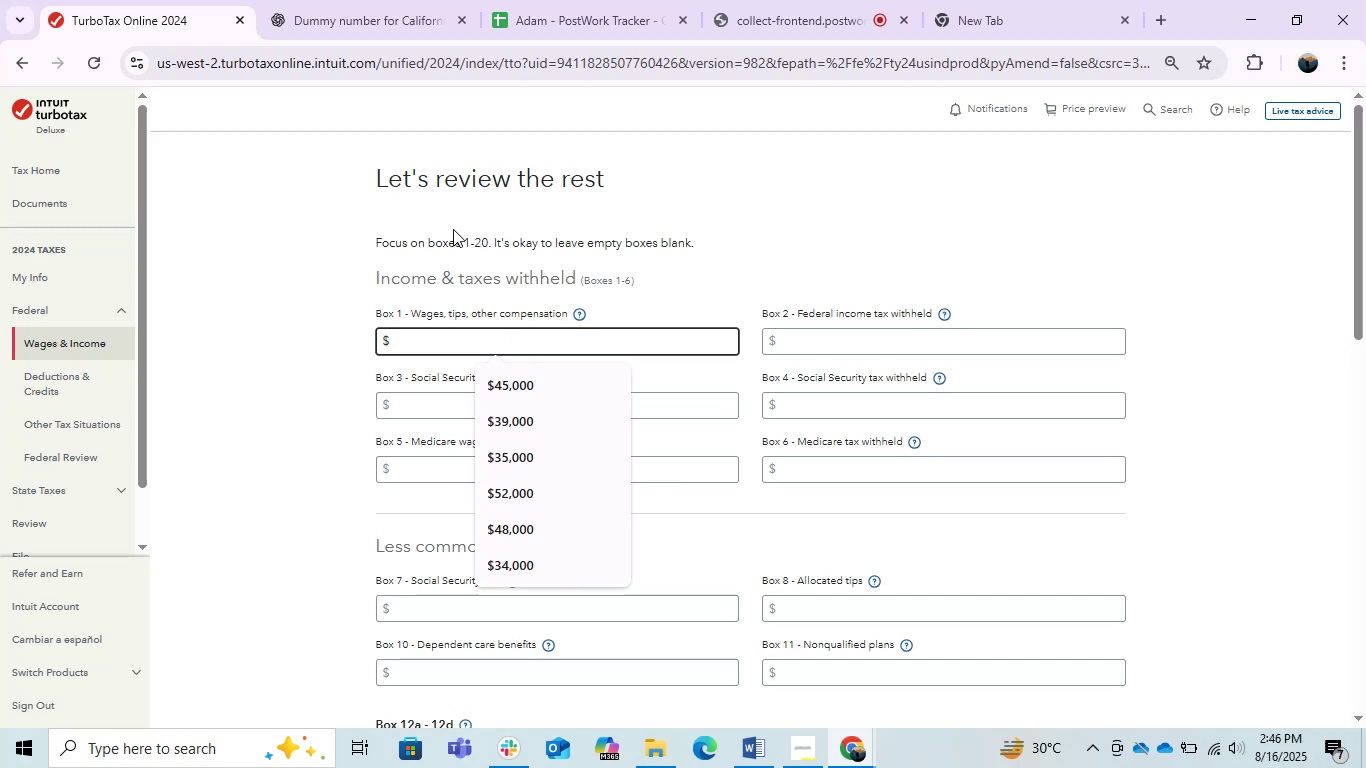 
scroll: coordinate [362, 233], scroll_direction: down, amount: 2.0
 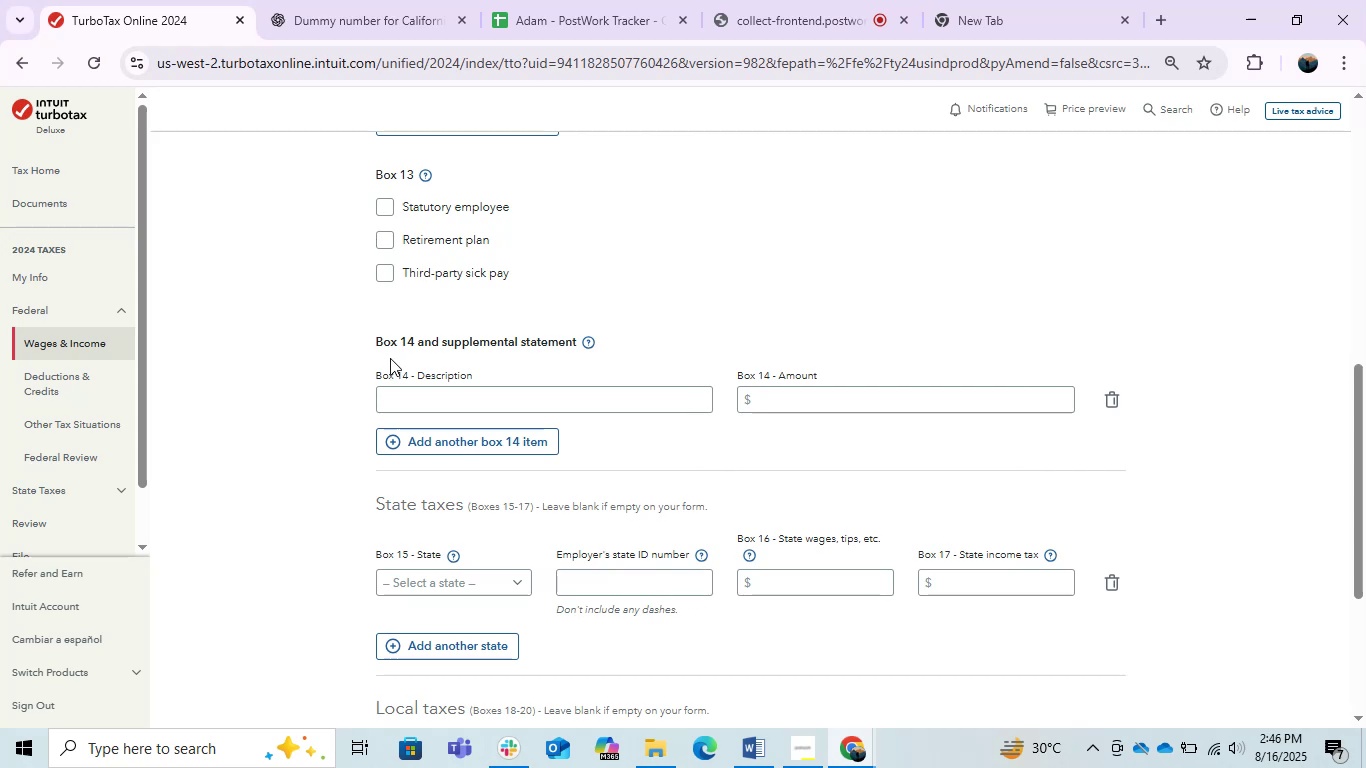 
wait(13.15)
 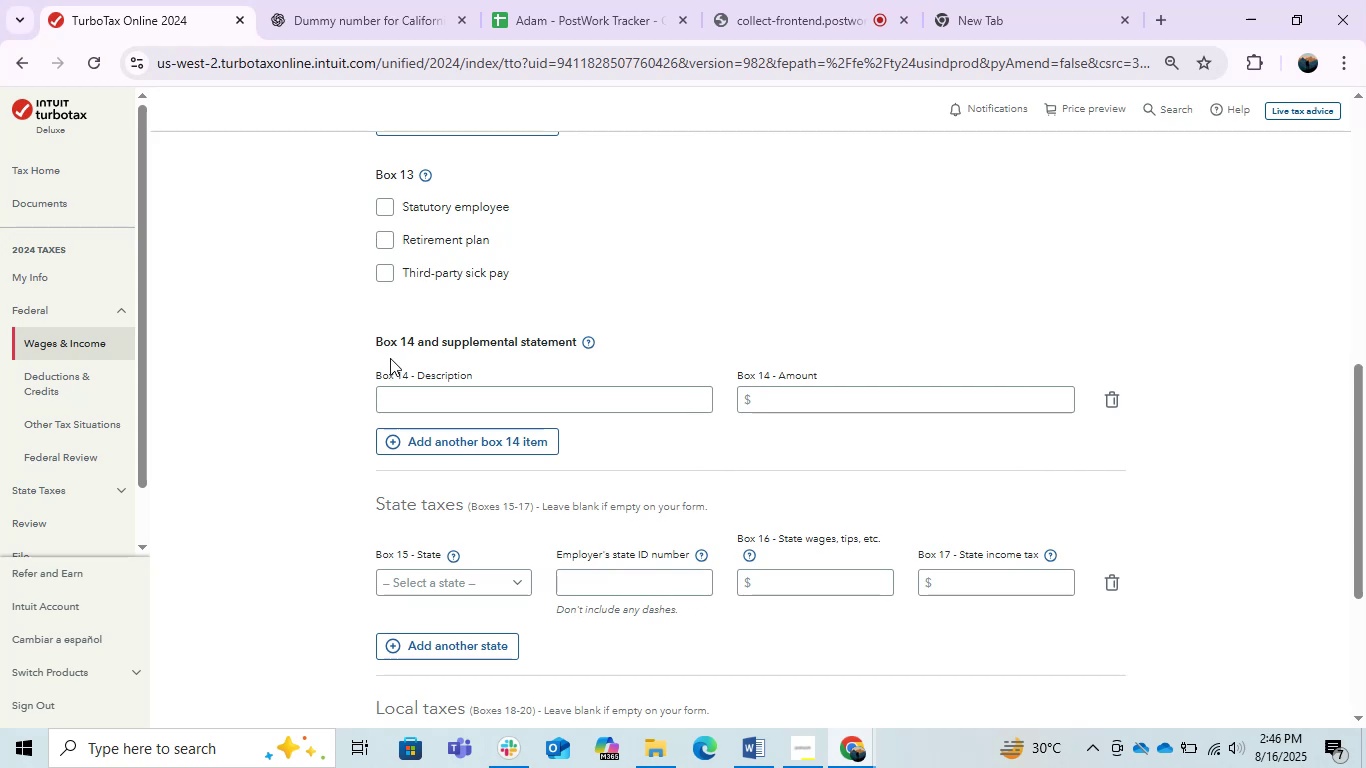 
left_click([329, 336])
 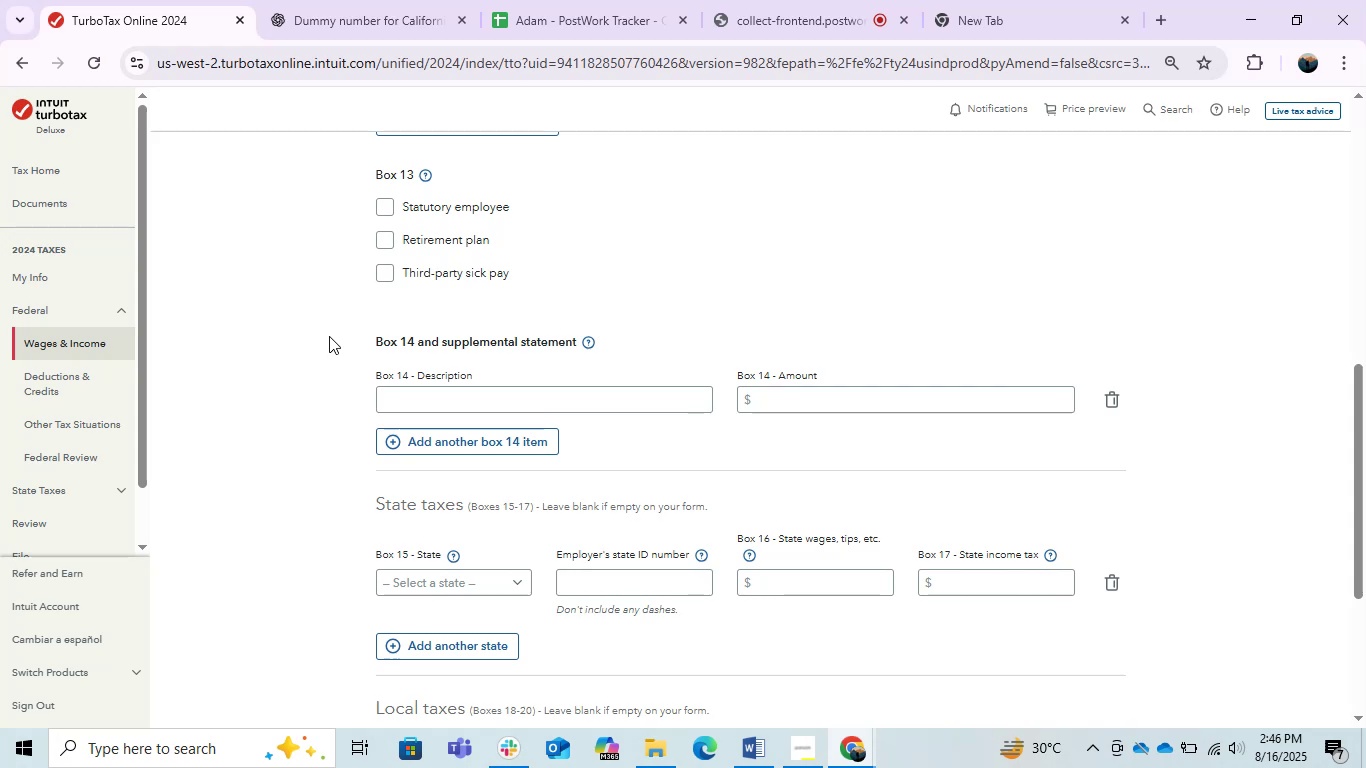 
scroll: coordinate [713, 594], scroll_direction: up, amount: 3.0
 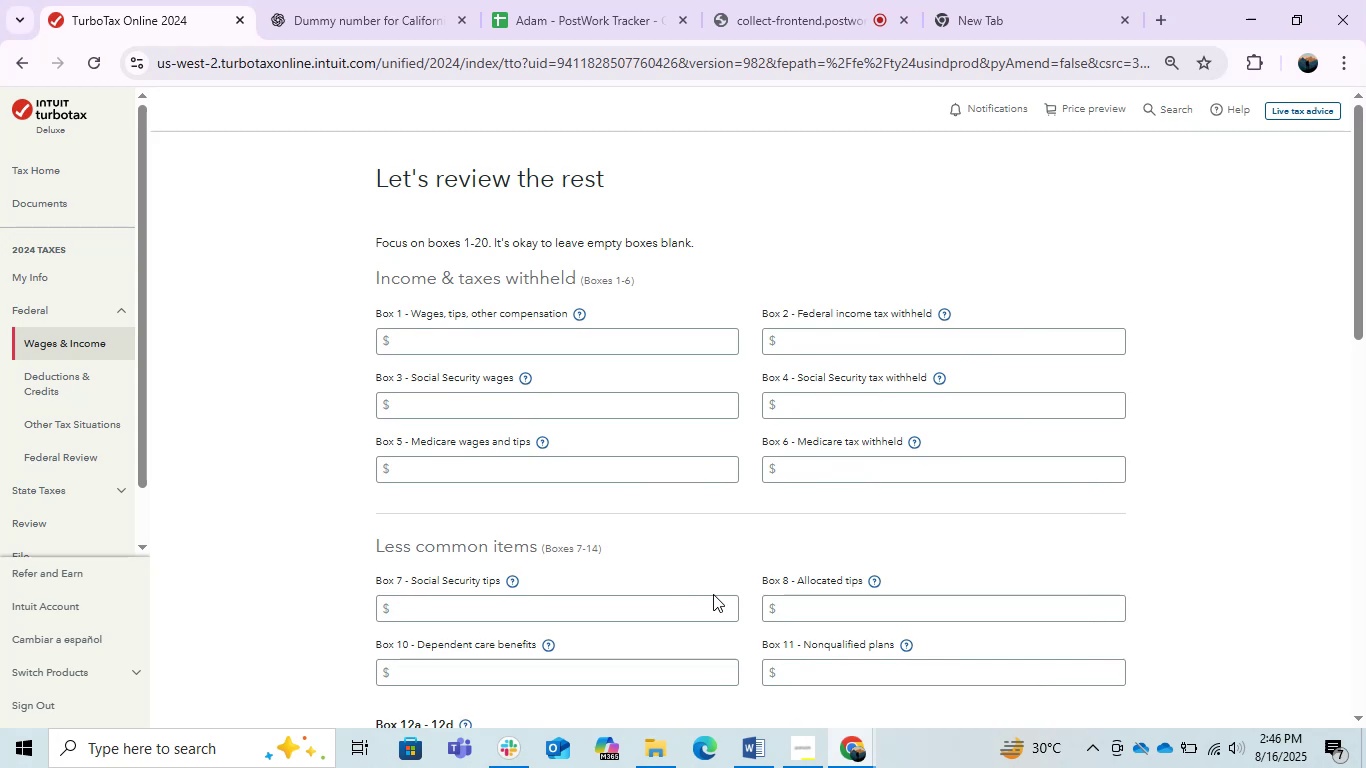 
wait(22.06)
 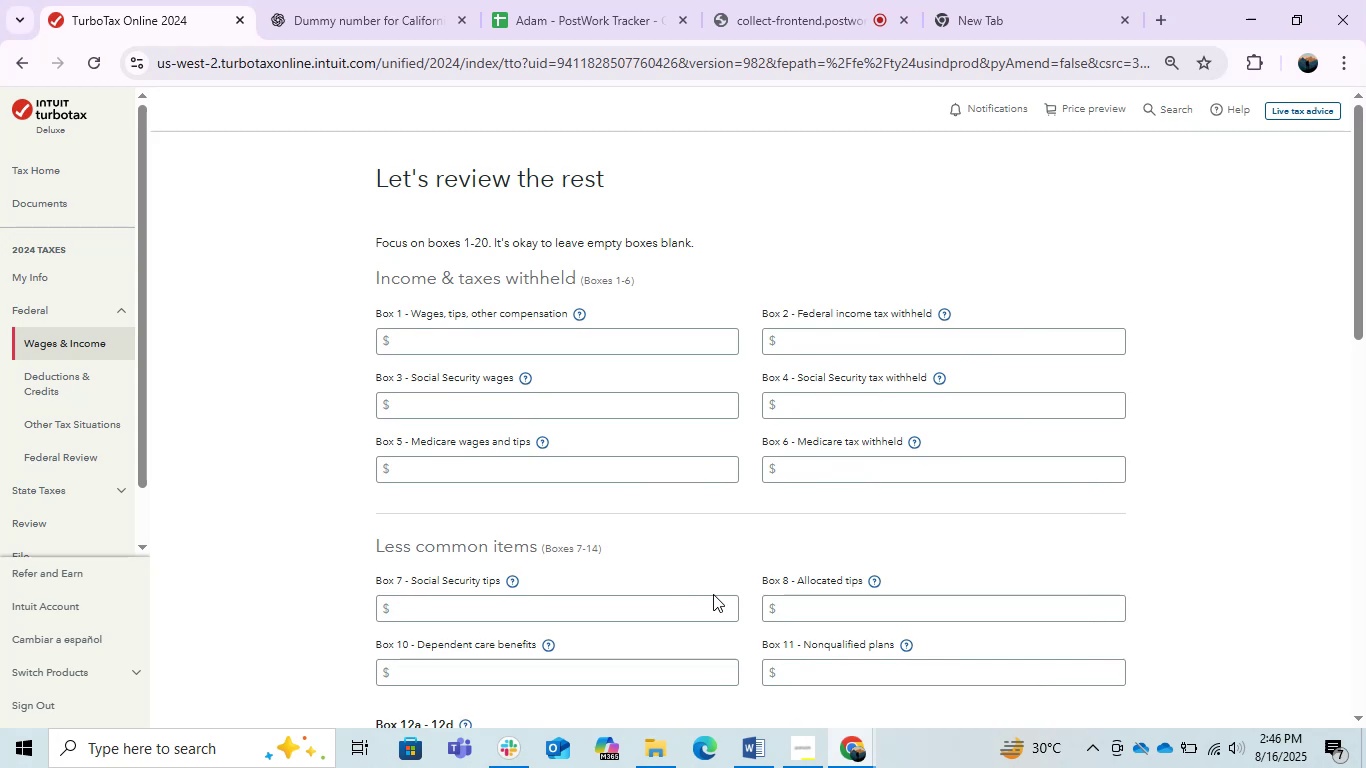 
left_click([625, 348])
 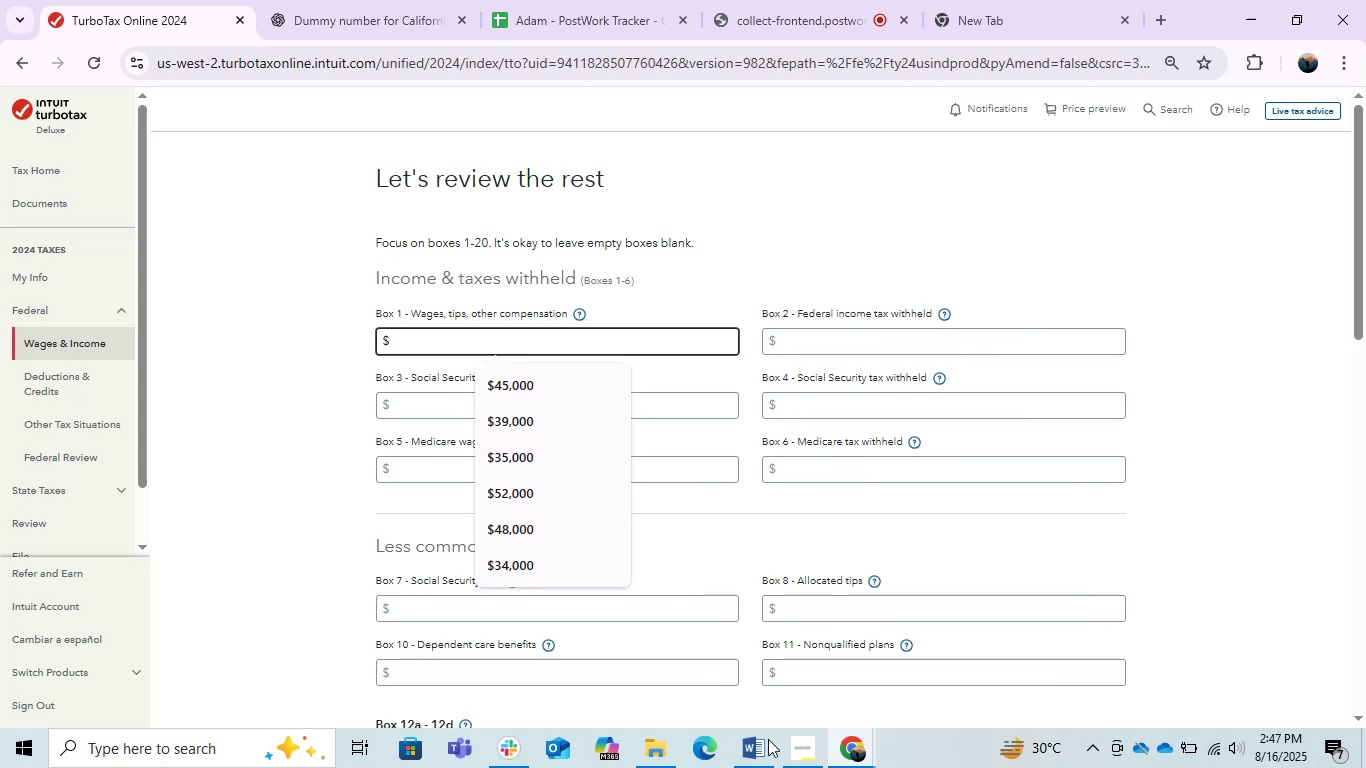 
left_click([763, 756])
 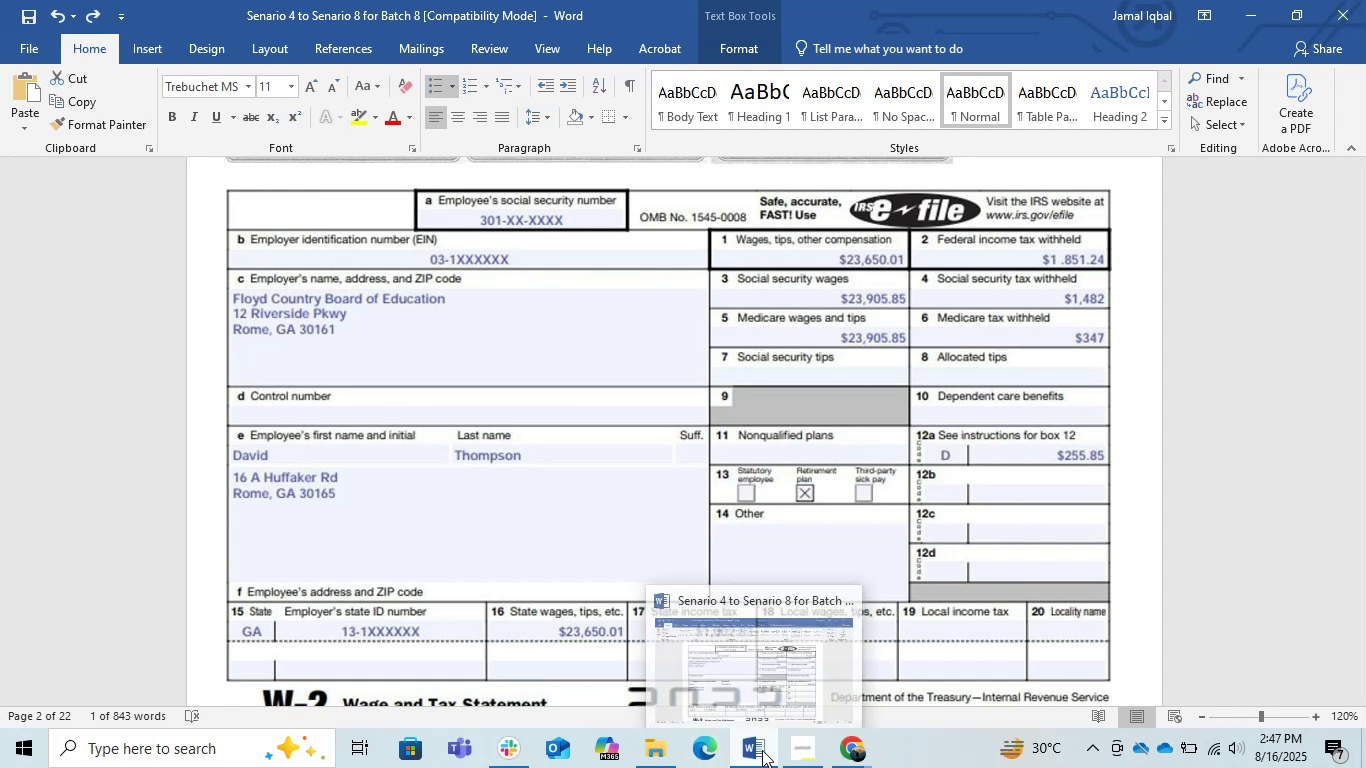 
wait(5.74)
 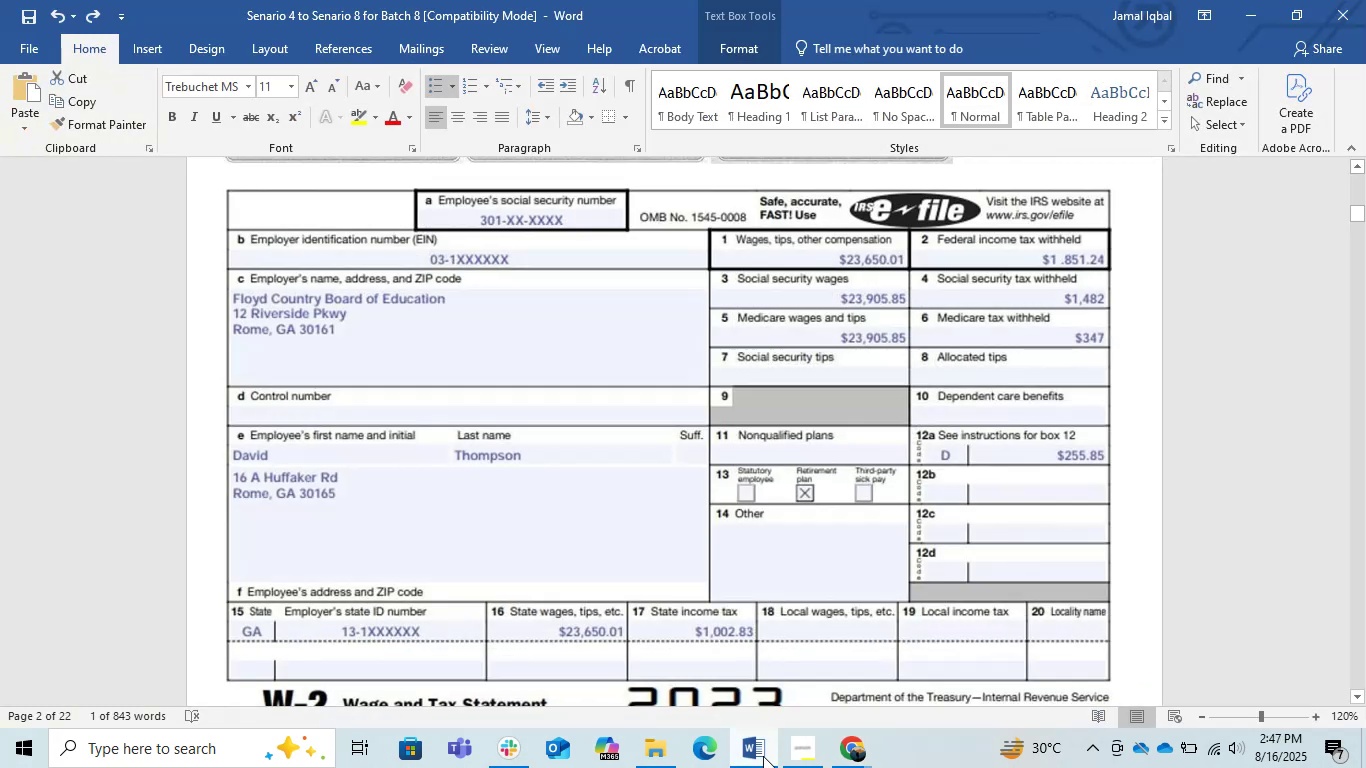 
key(Alt+Tab)
 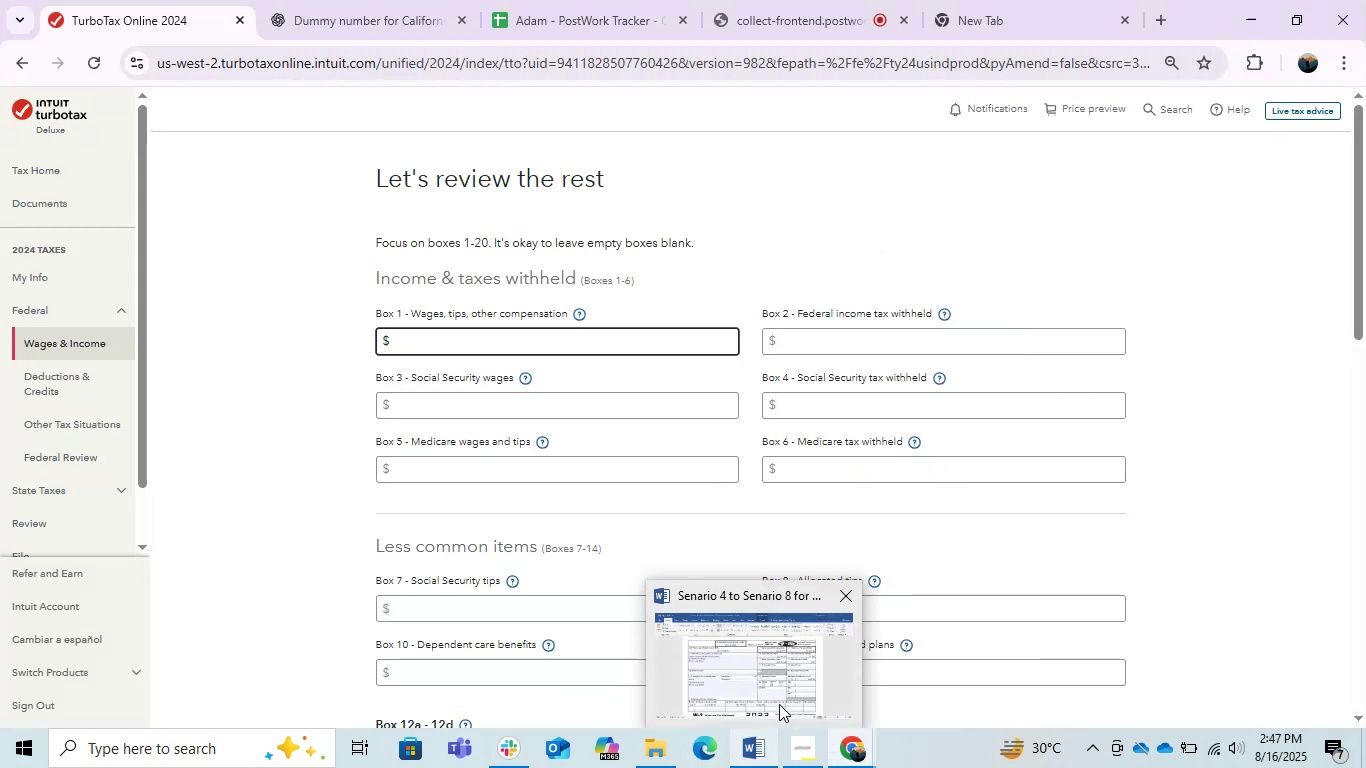 
key(Numpad2)
 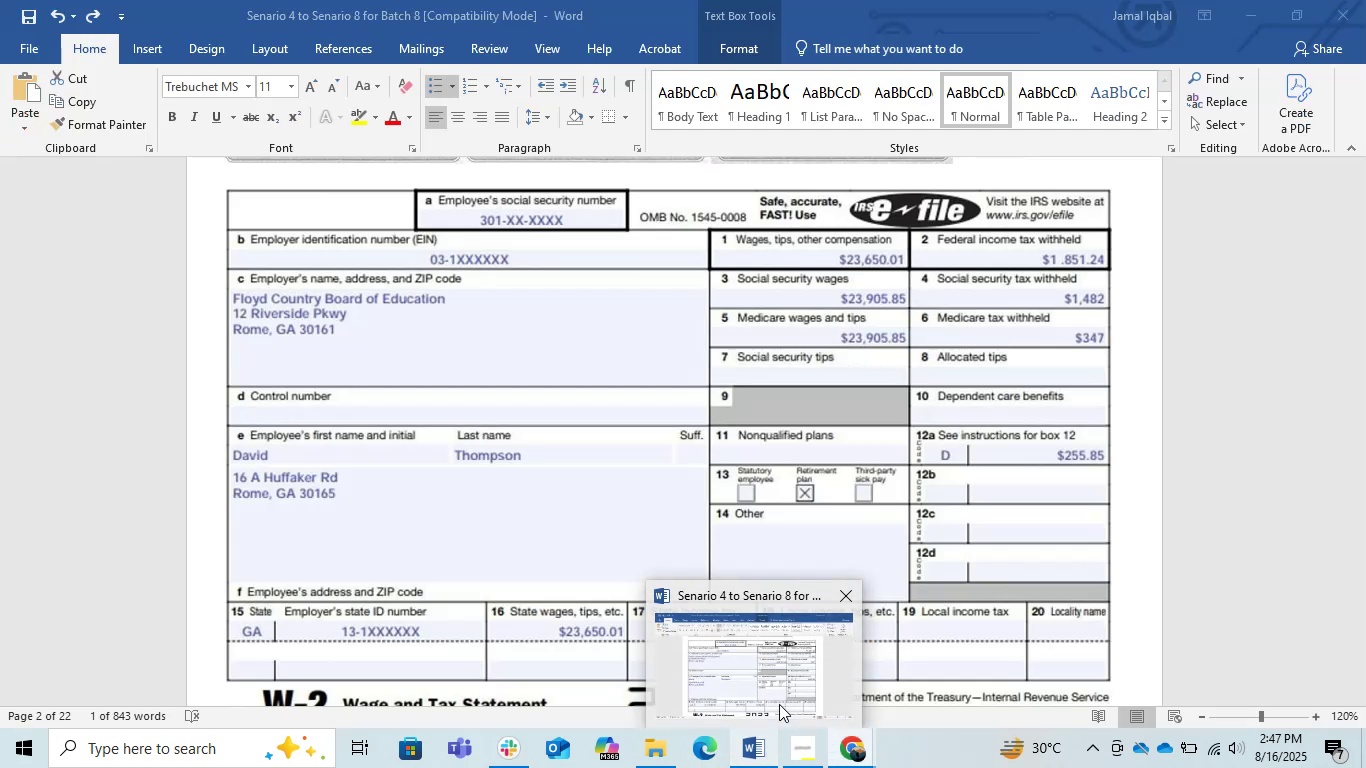 
key(Numpad3)
 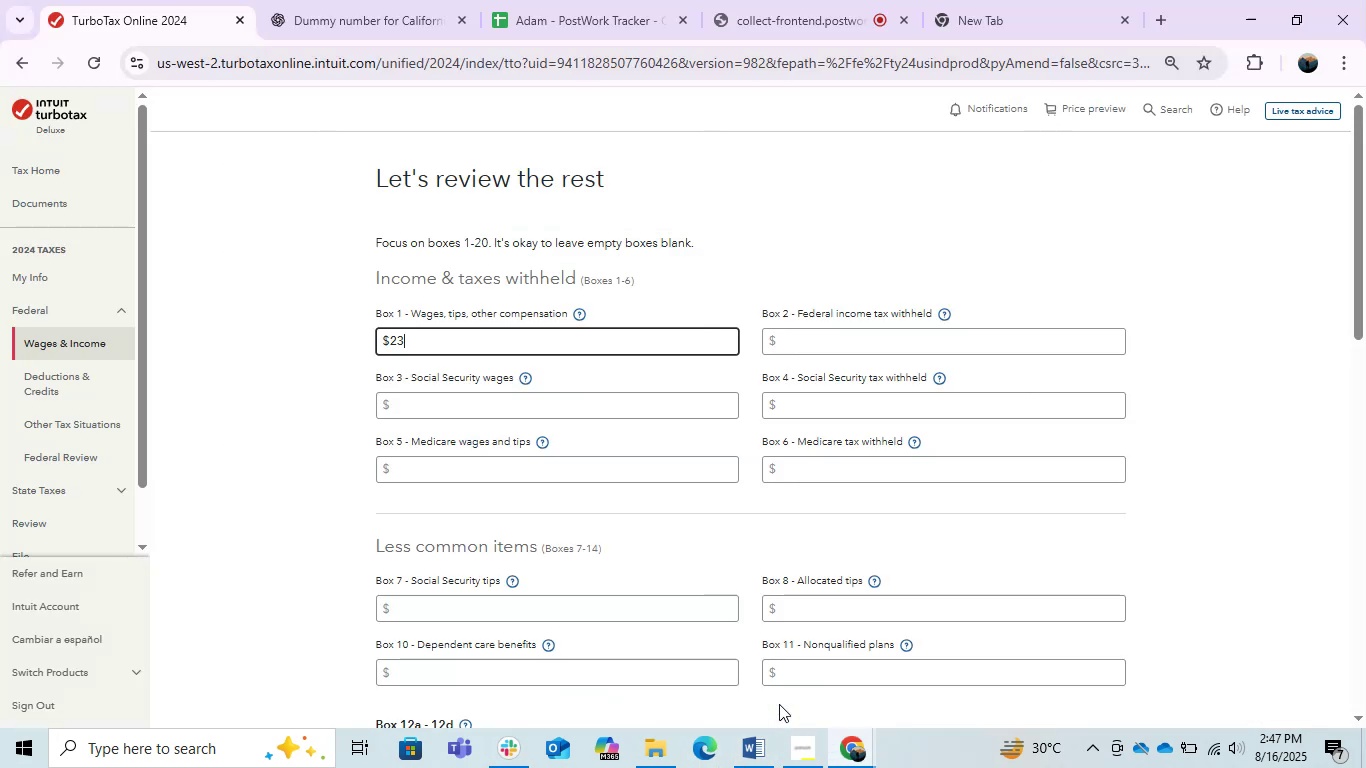 
key(Numpad6)
 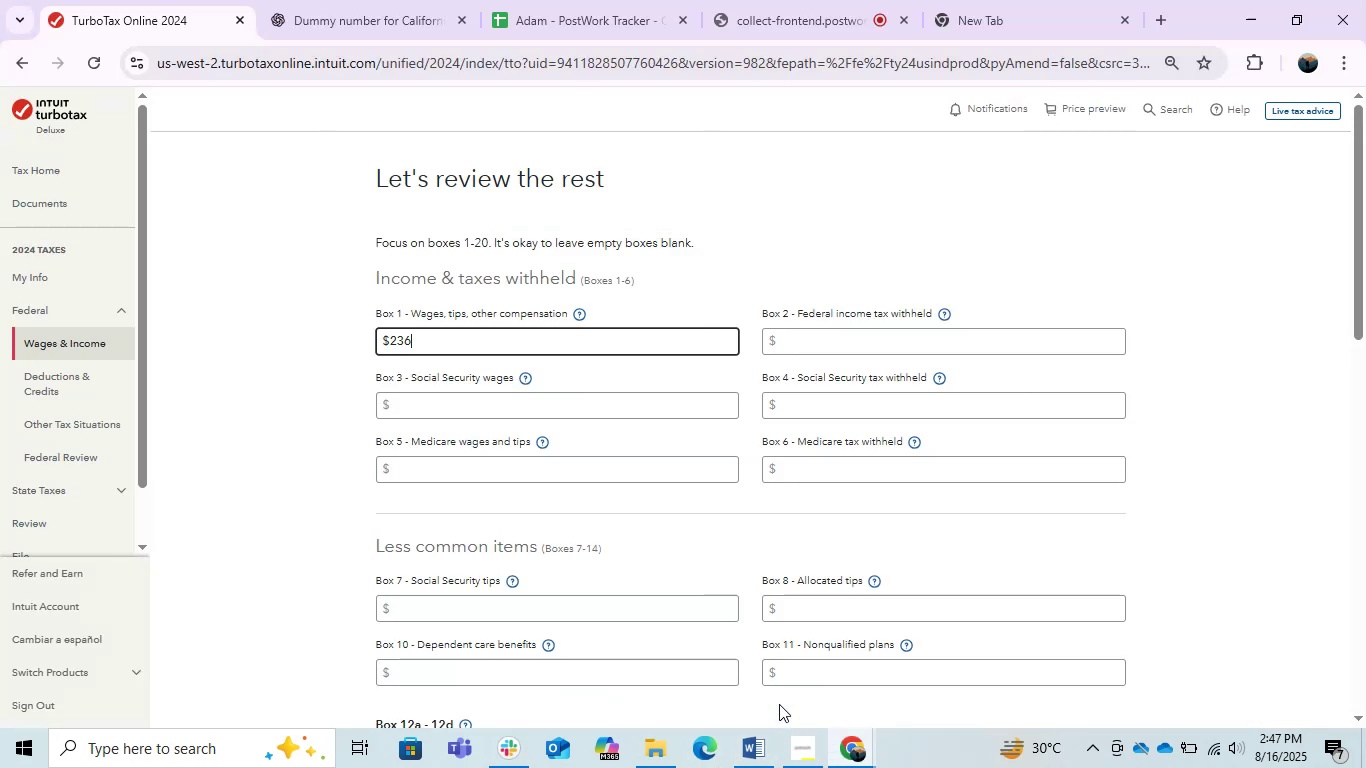 
key(Numpad5)
 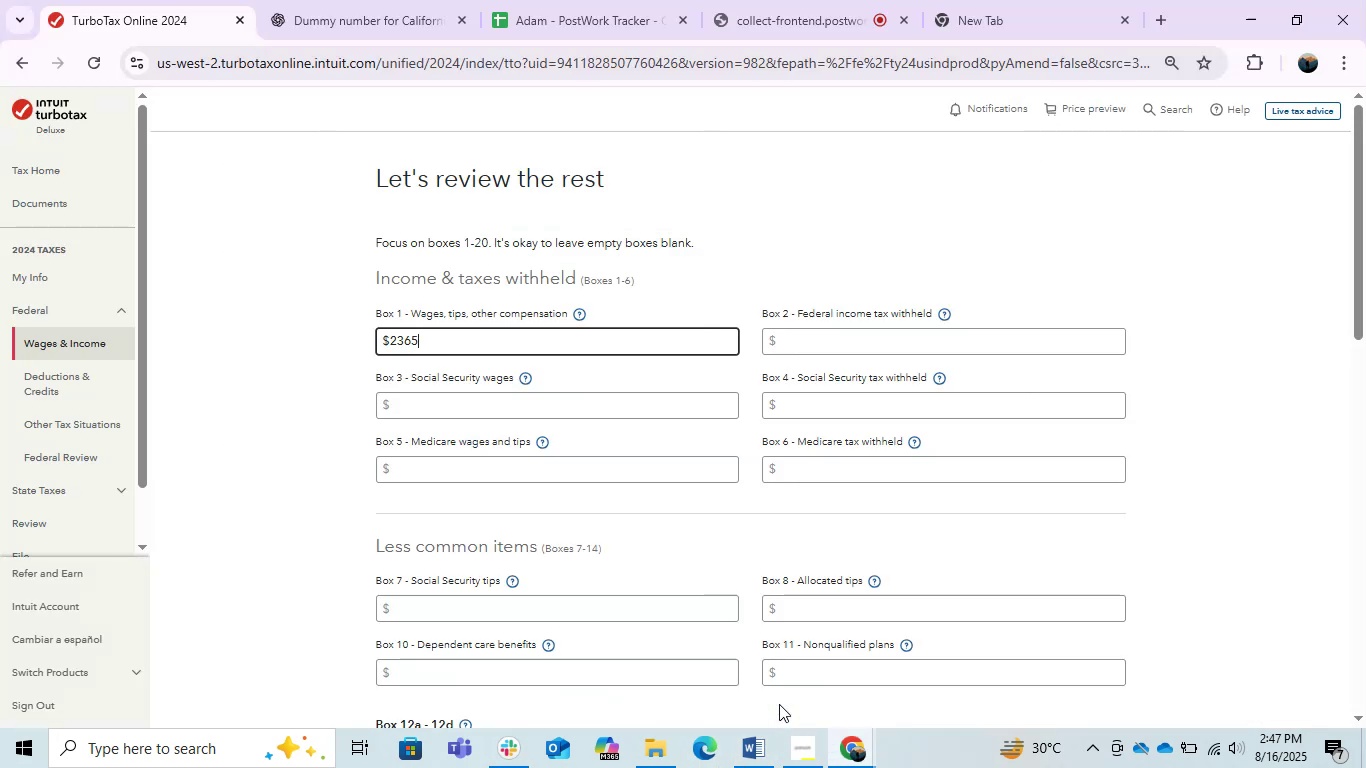 
key(Numpad0)
 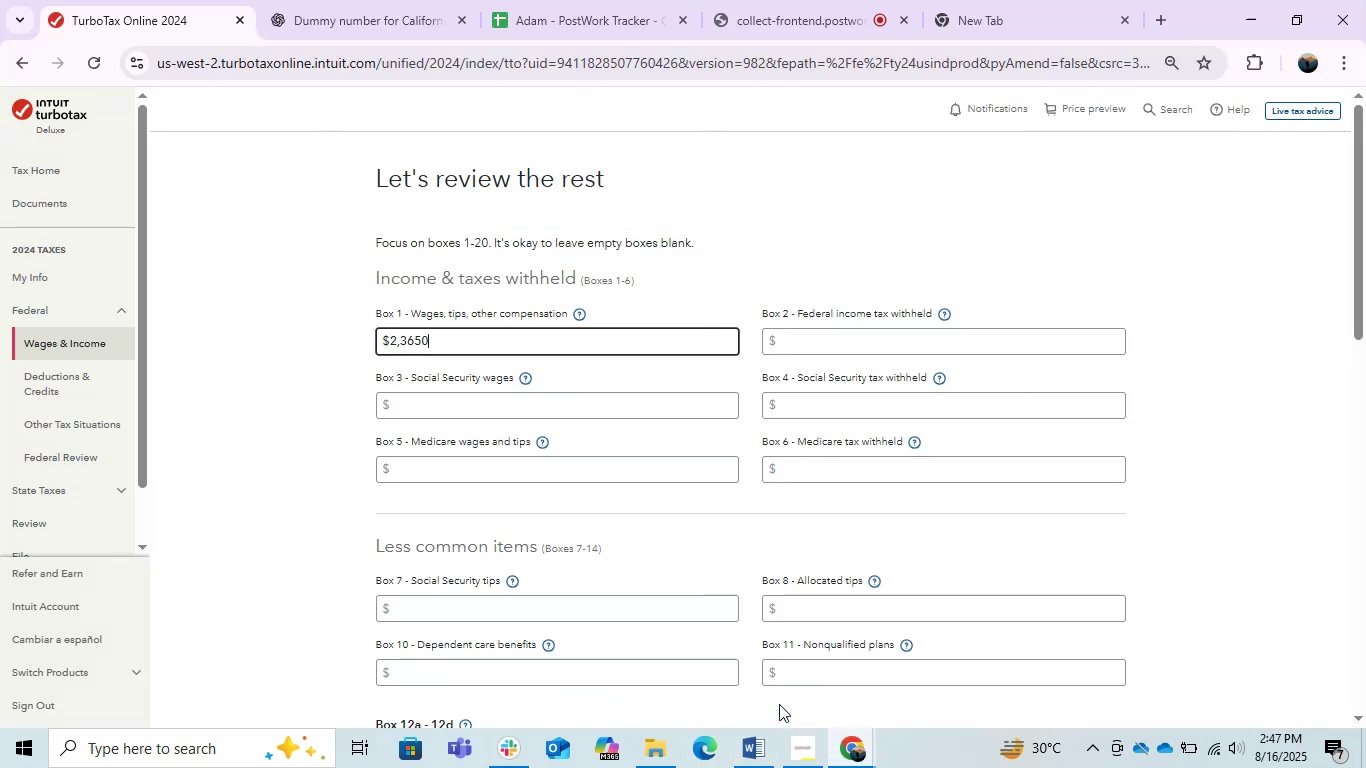 
key(NumpadDecimal)
 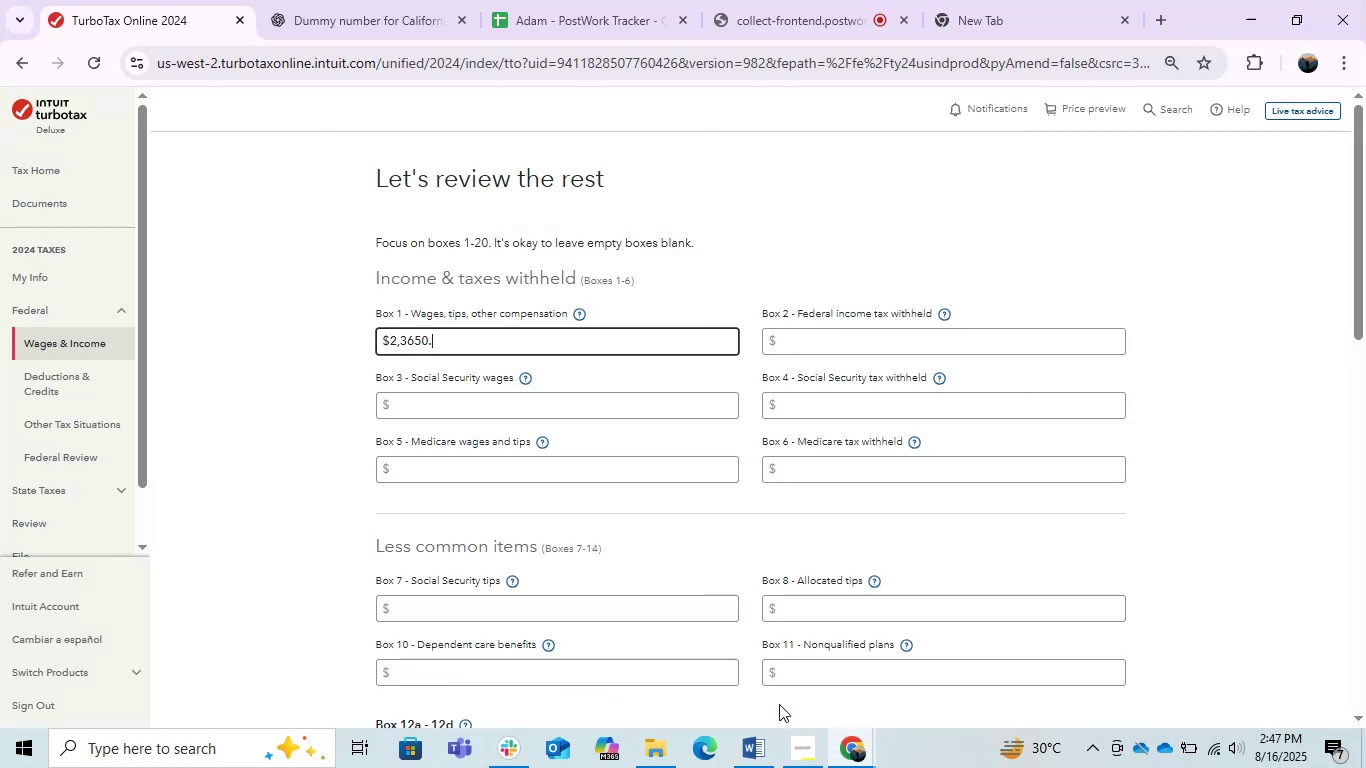 
key(Alt+AltLeft)
 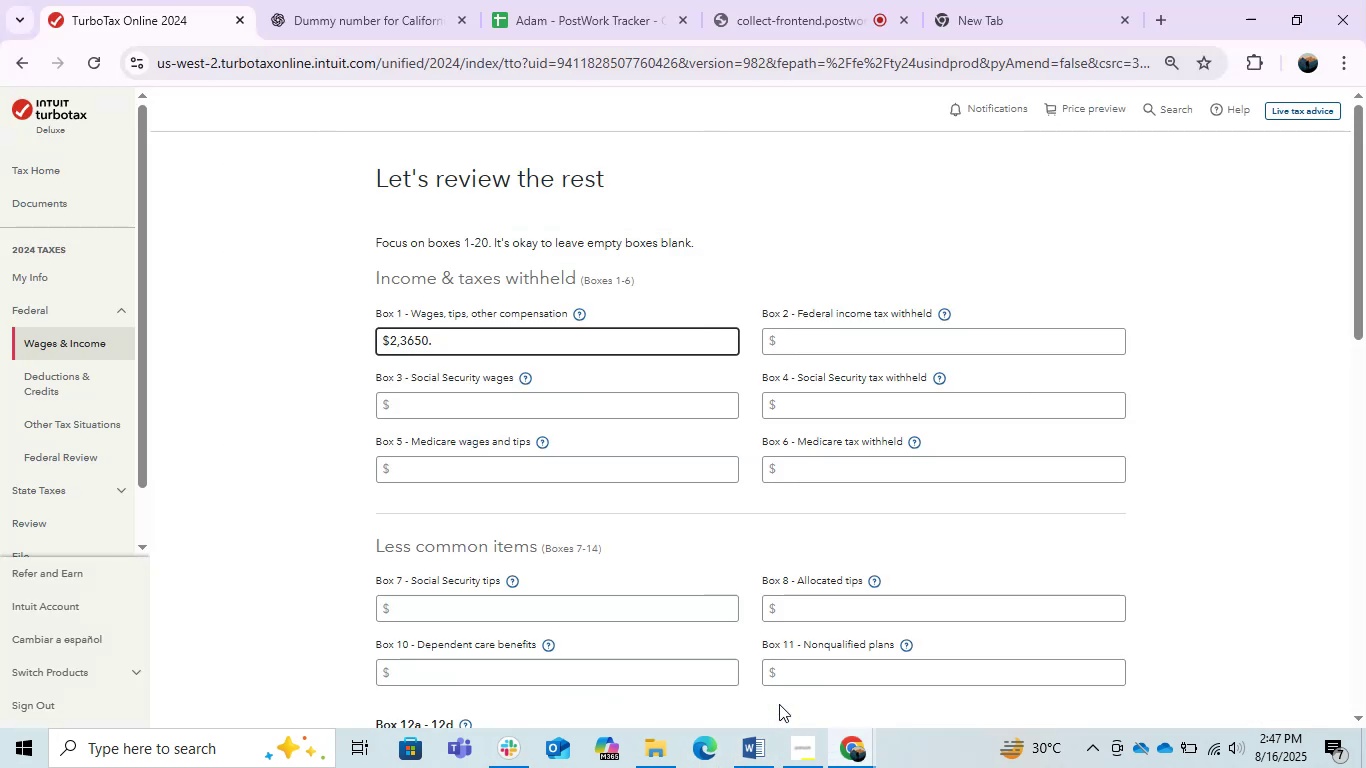 
key(Alt+Tab)
 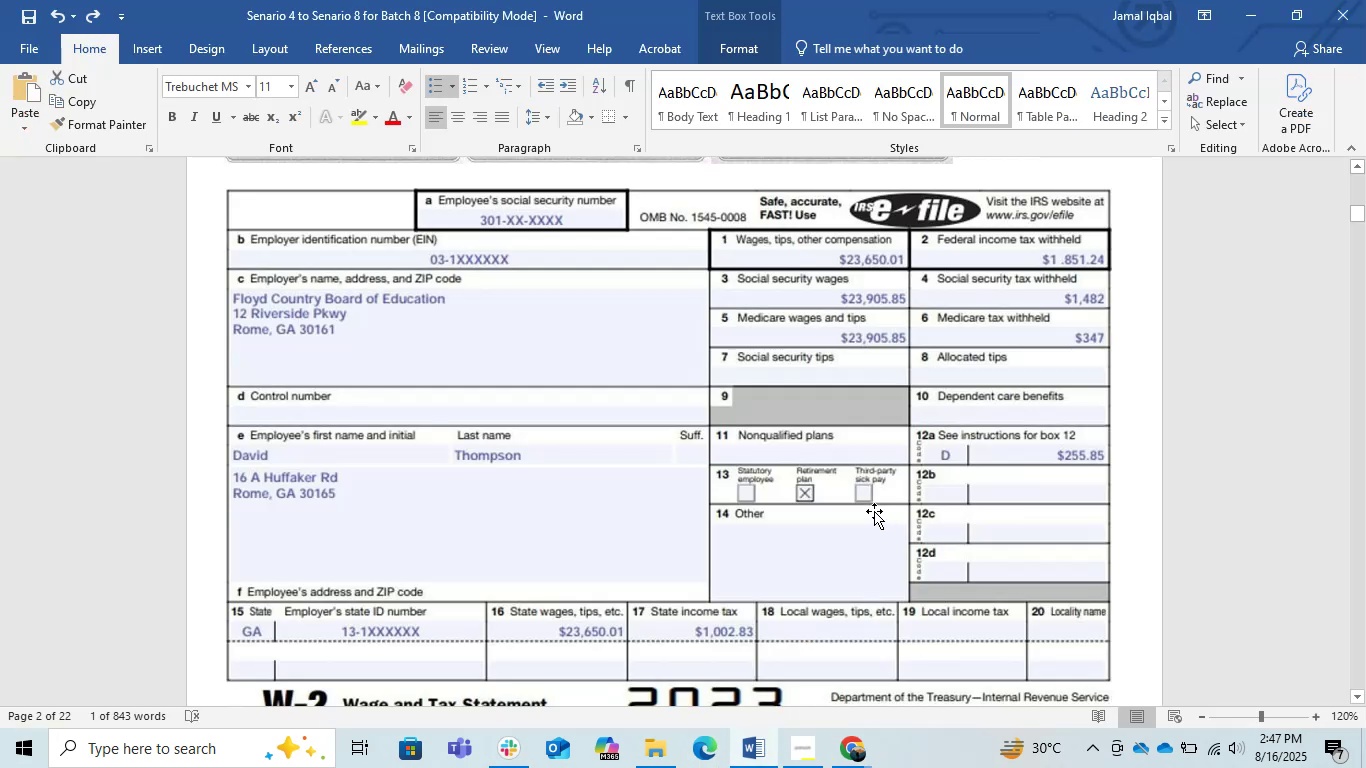 
key(Alt+AltLeft)
 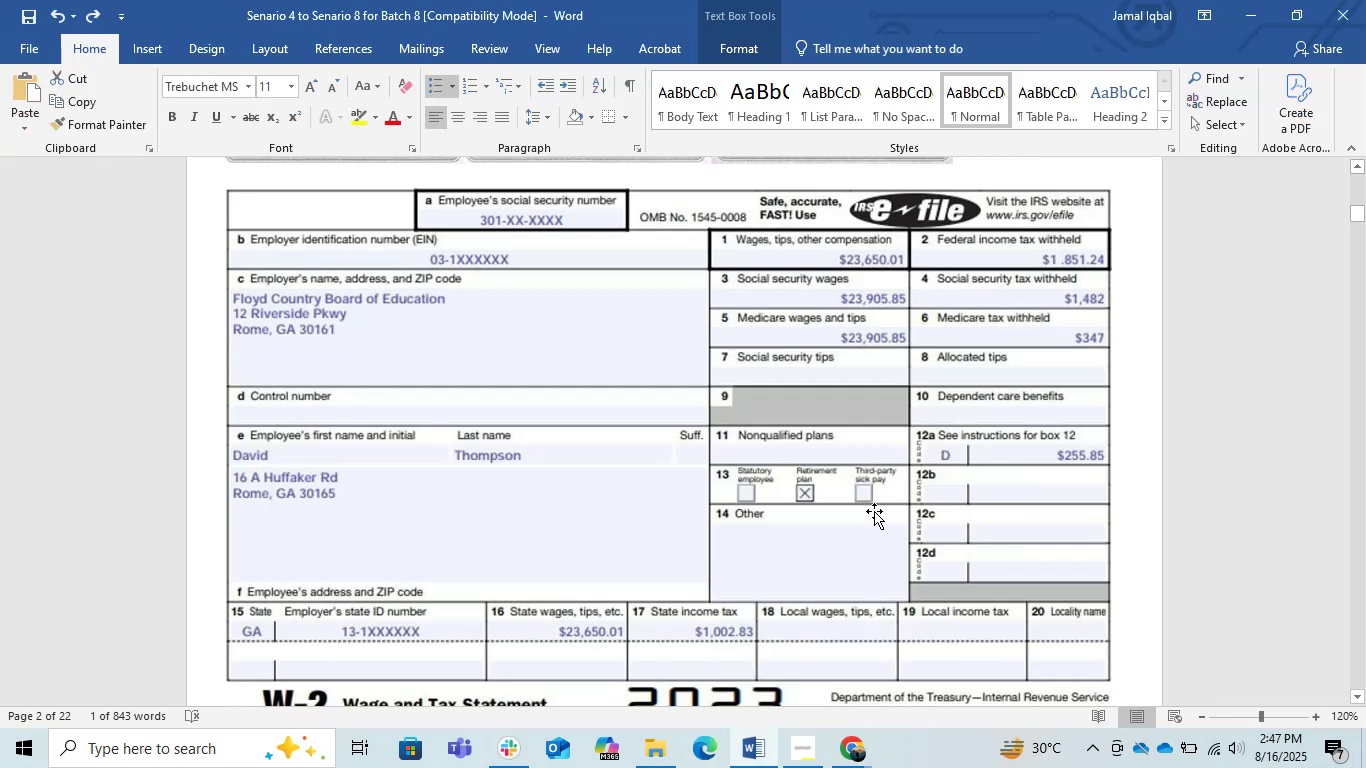 
key(Alt+Tab)
 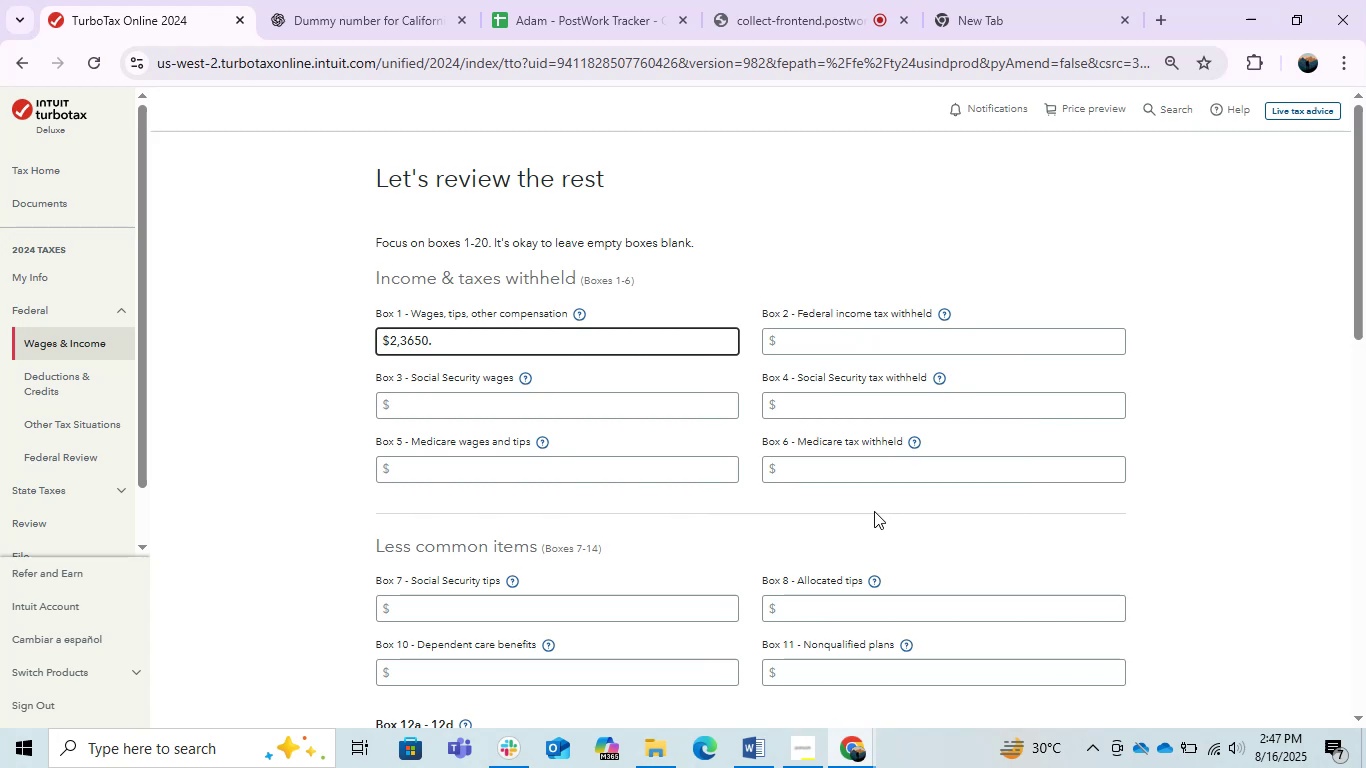 
key(Alt+AltLeft)
 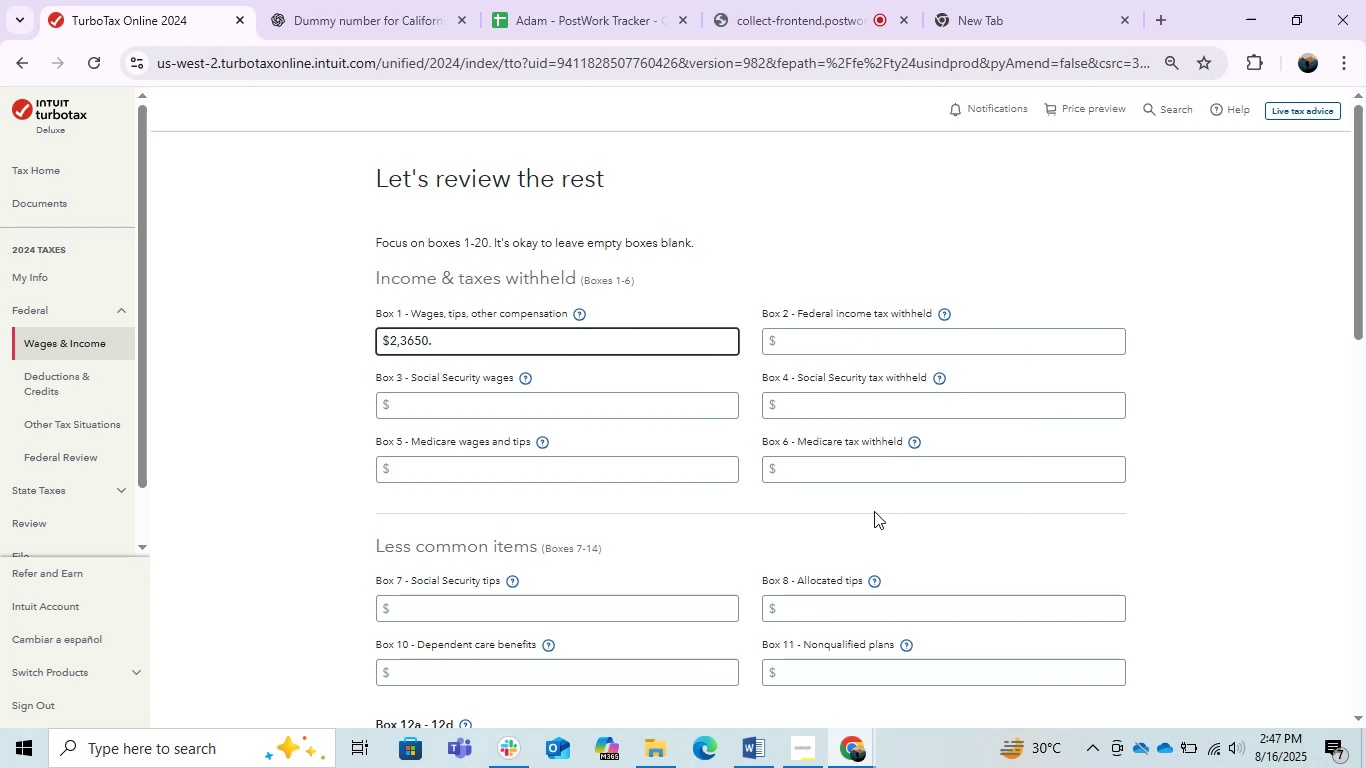 
key(Alt+Tab)
 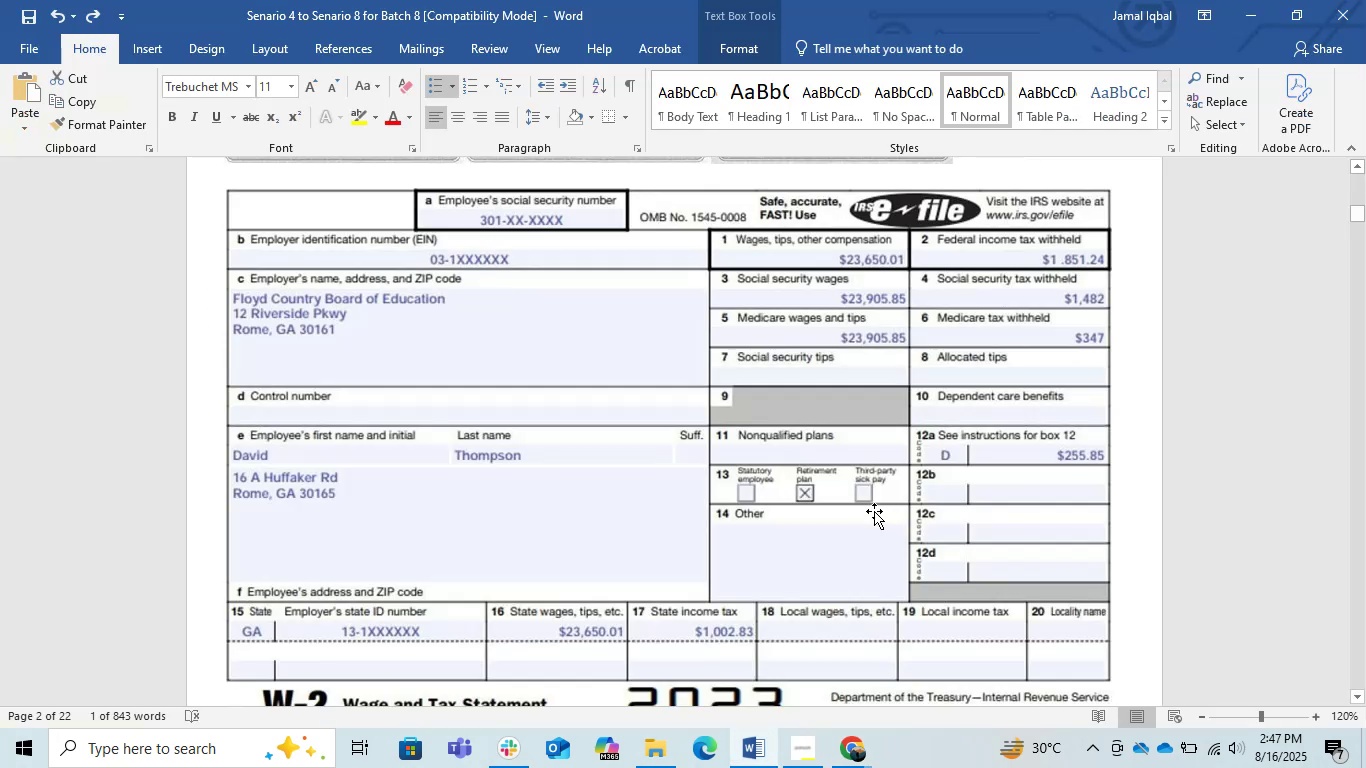 
key(Alt+AltLeft)
 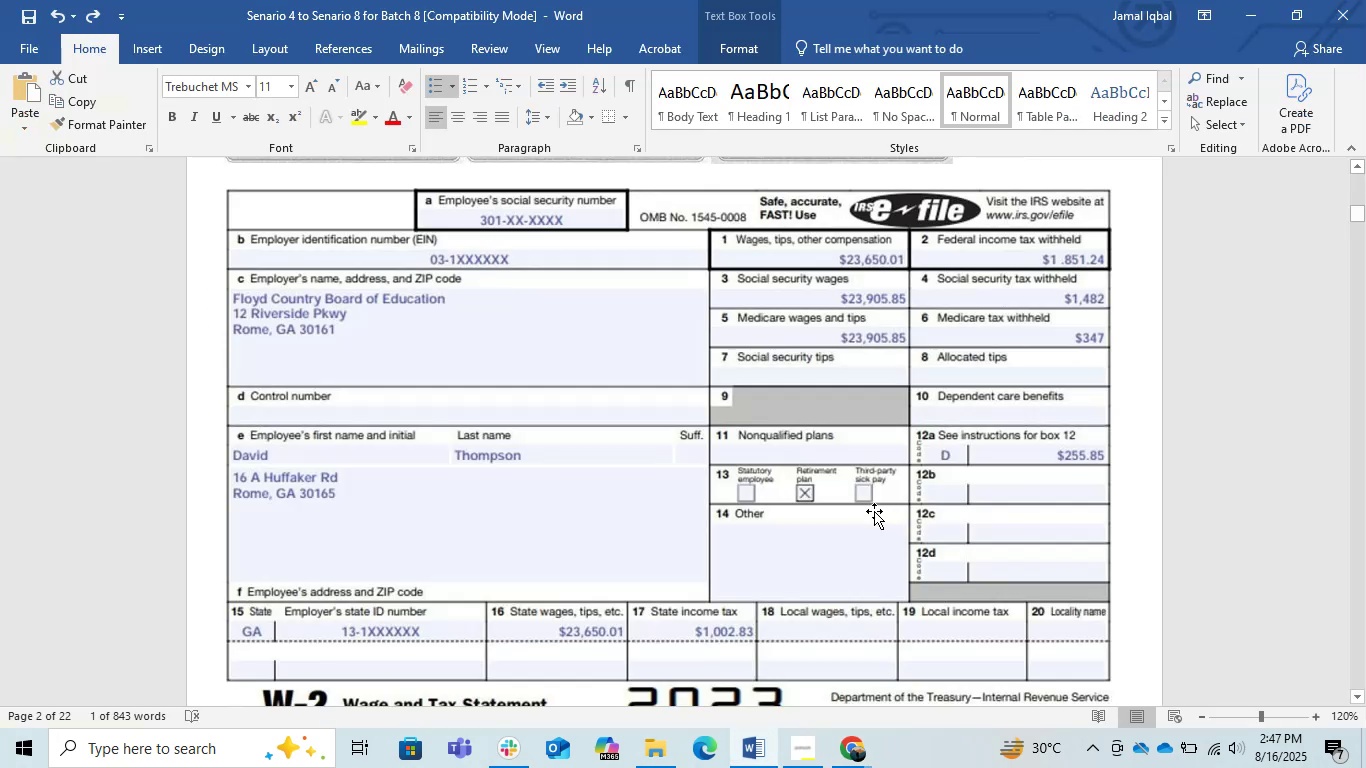 
key(Alt+Tab)
 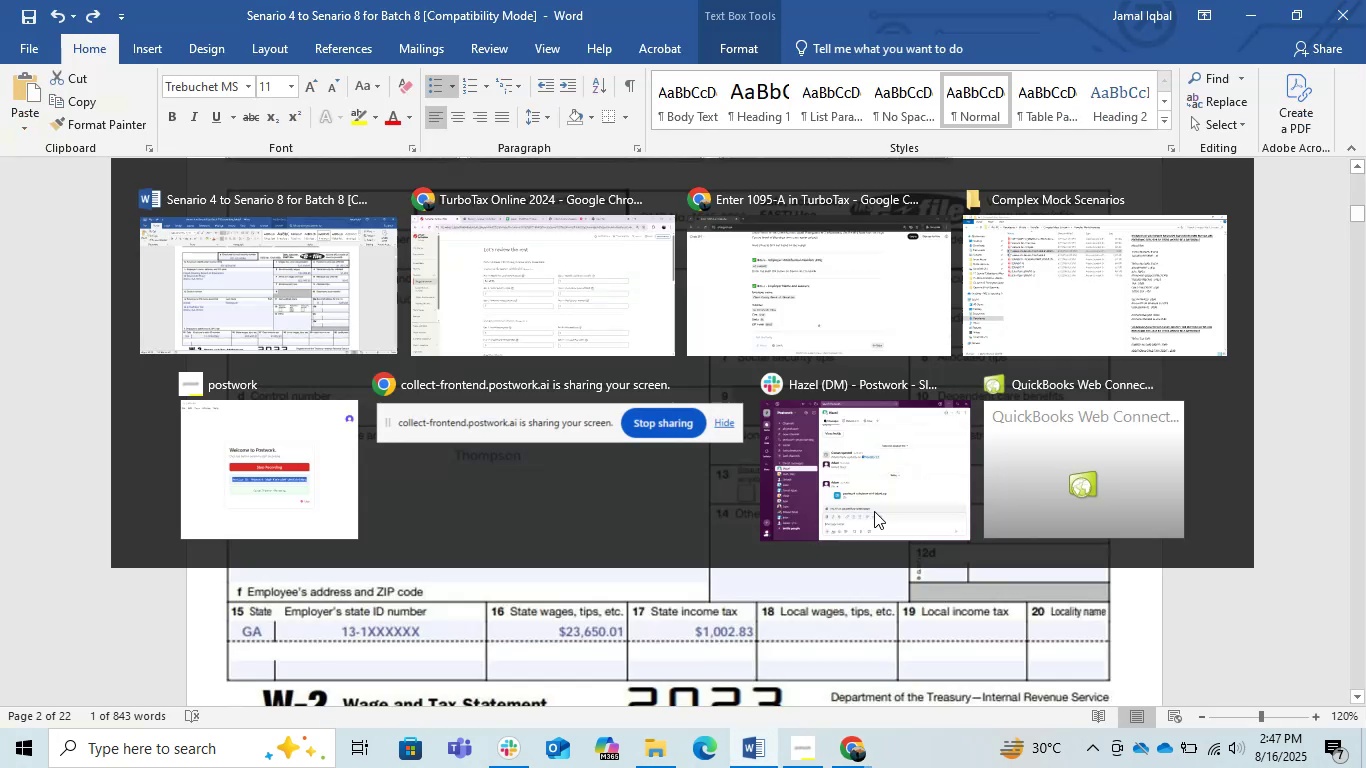 
key(Numpad0)
 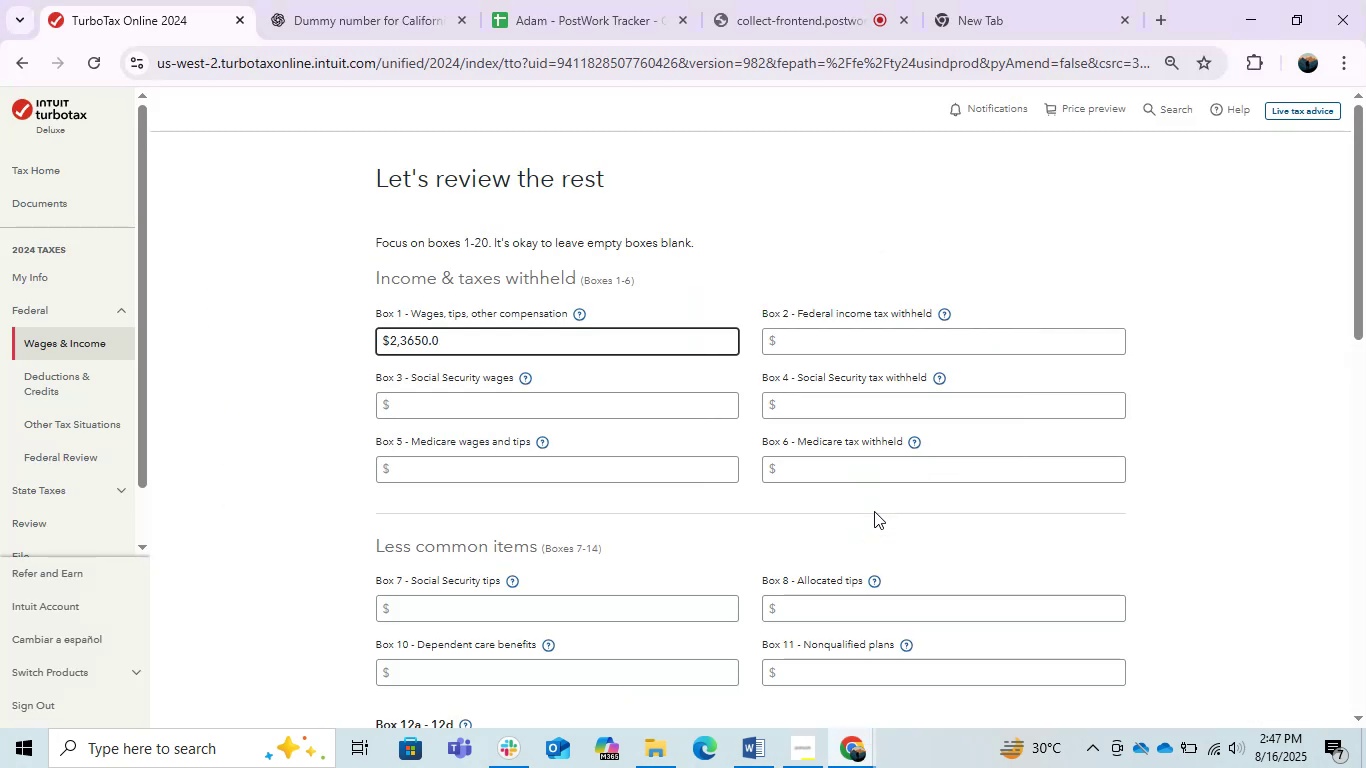 
key(Numpad1)
 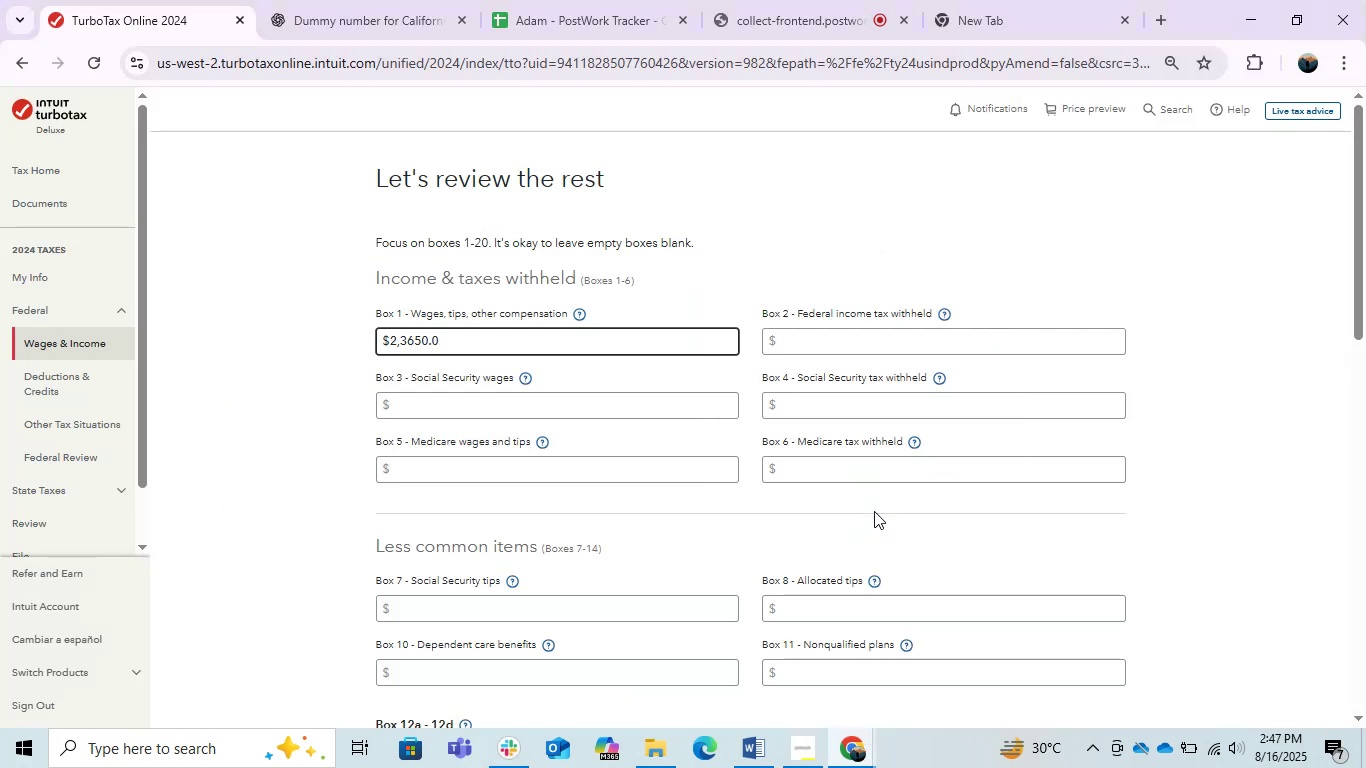 
key(Tab)
 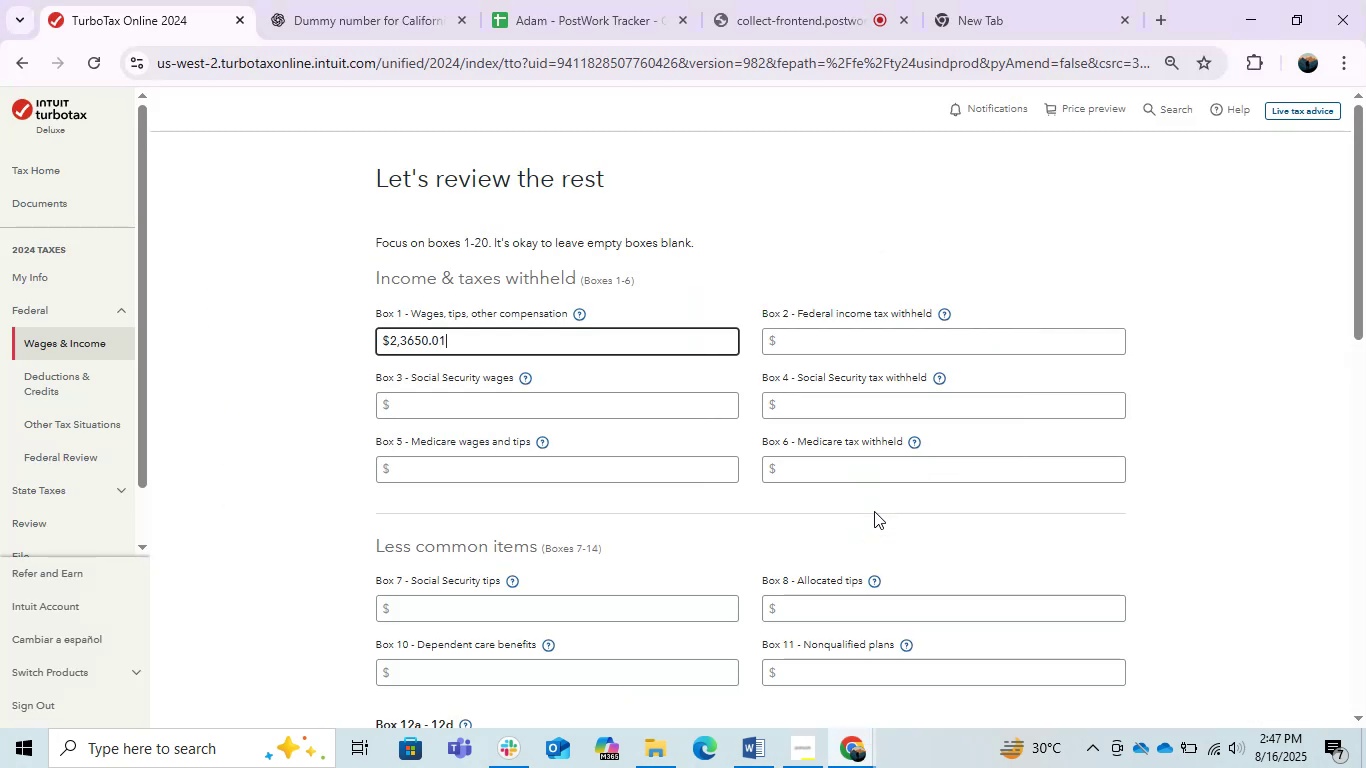 
key(Tab)
 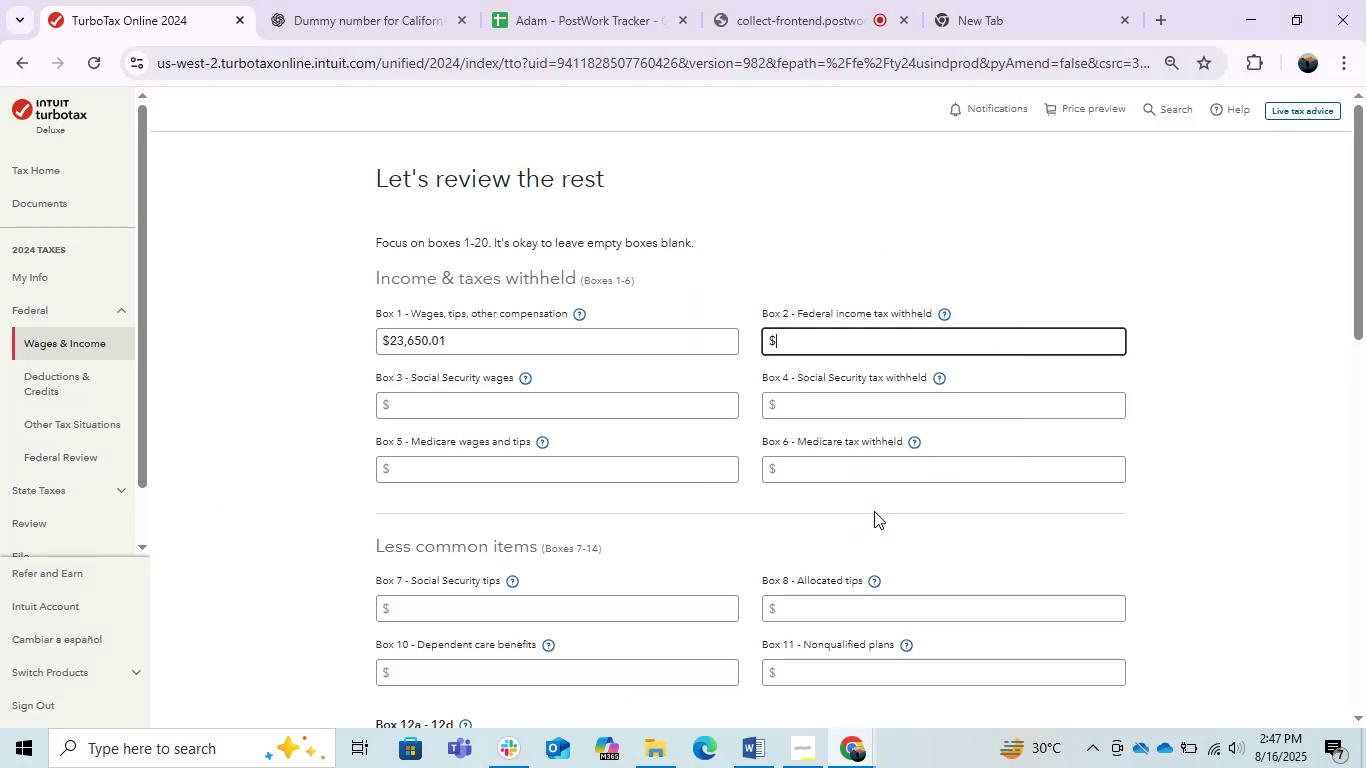 
key(Alt+AltLeft)
 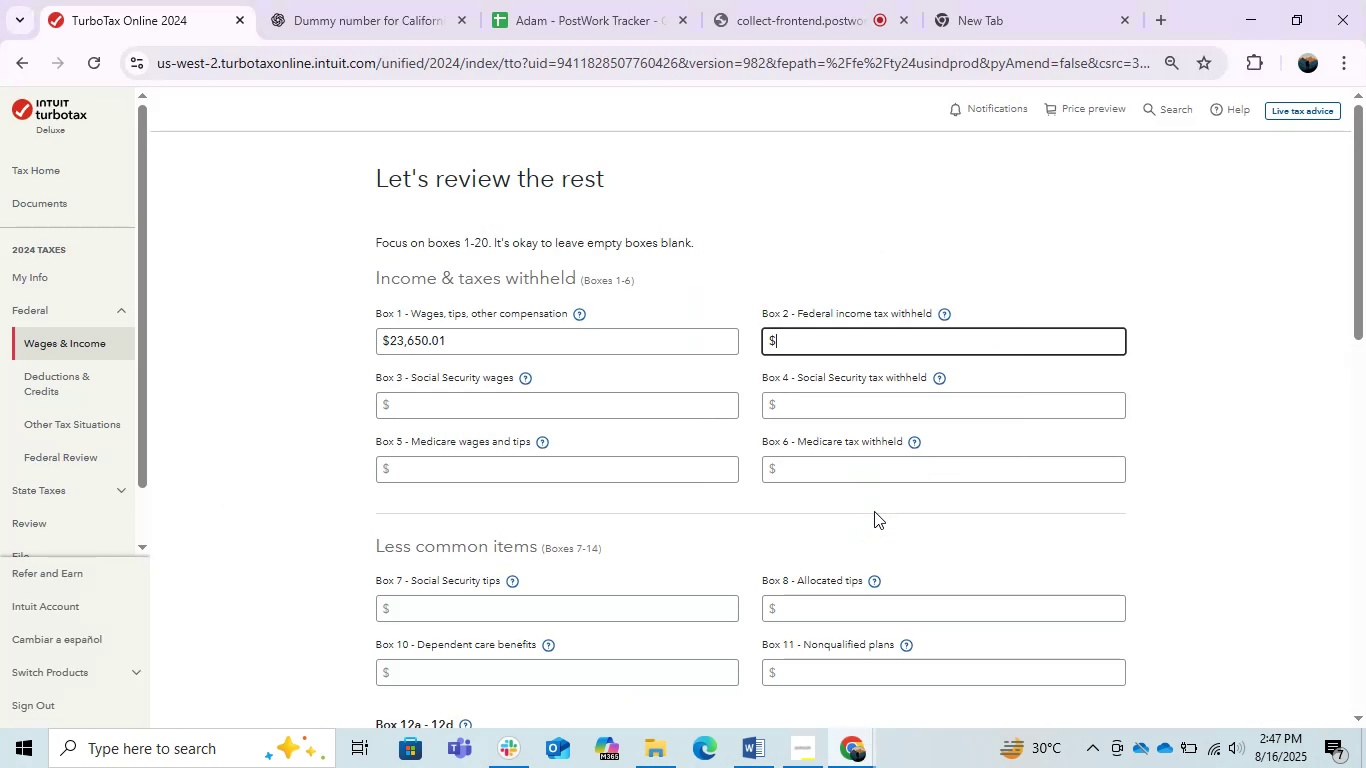 
key(Alt+Tab)
 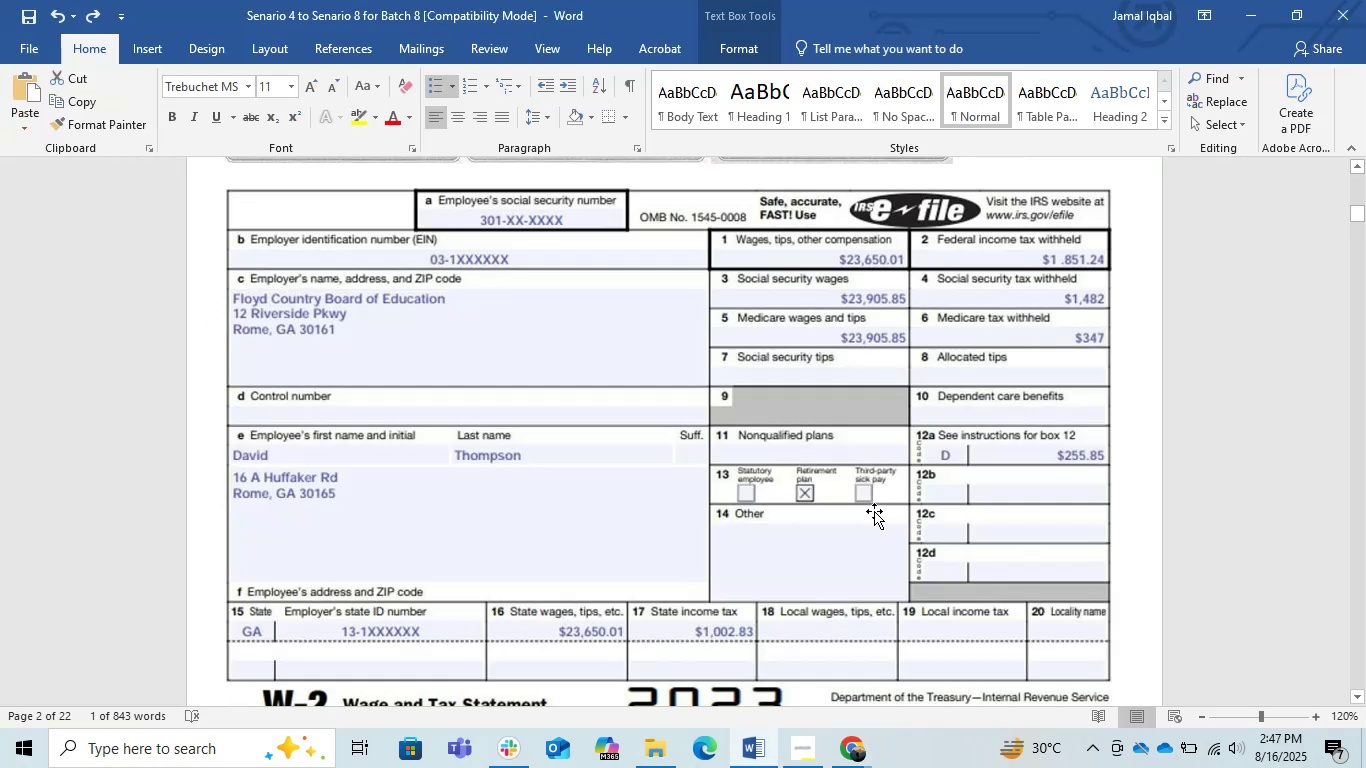 
key(Alt+Tab)
 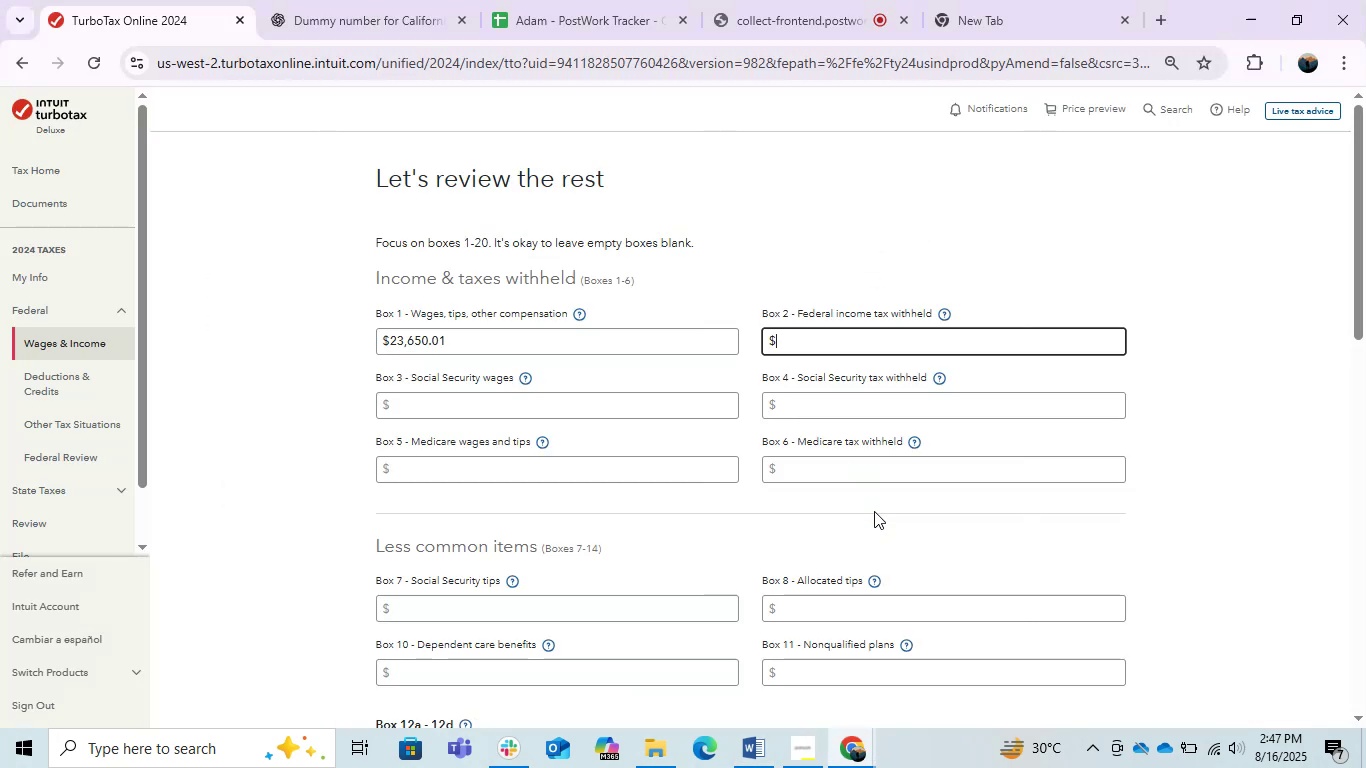 
key(Numpad1)
 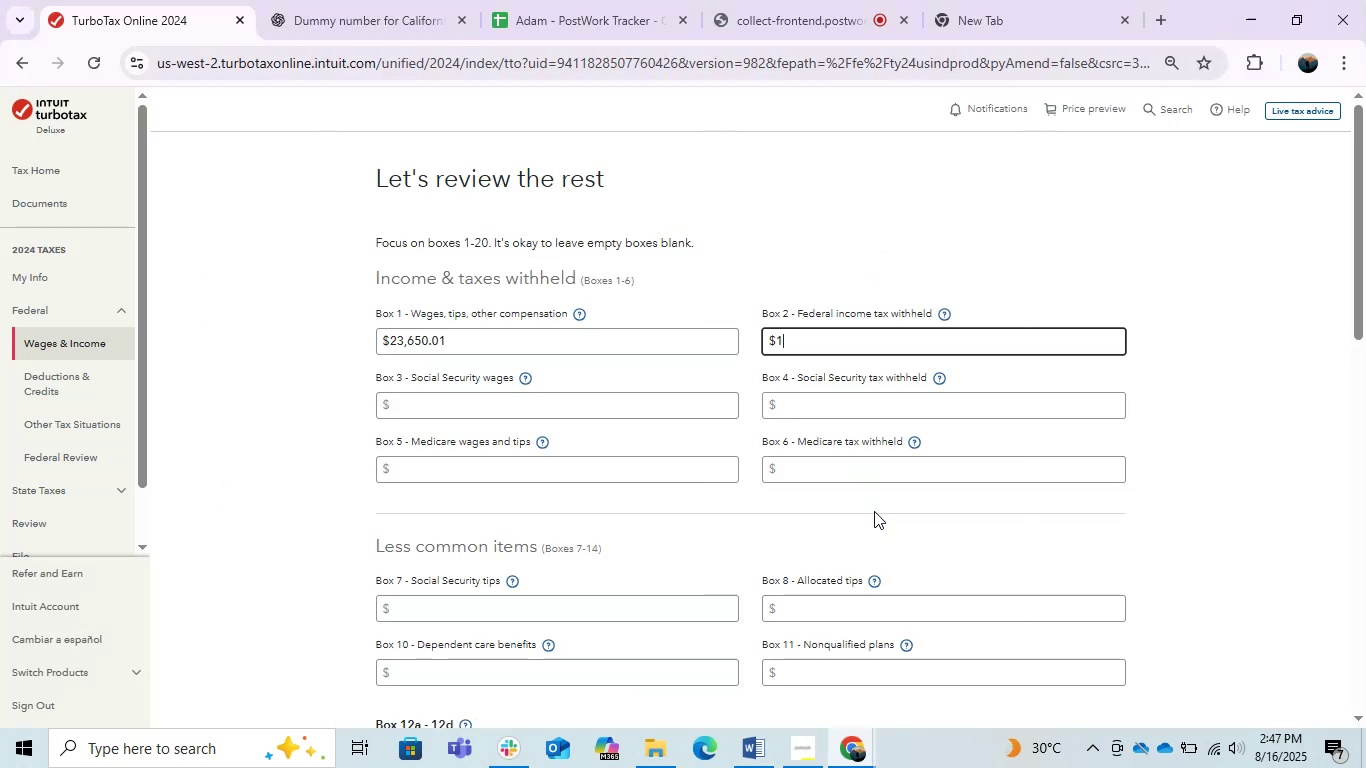 
key(Numpad8)
 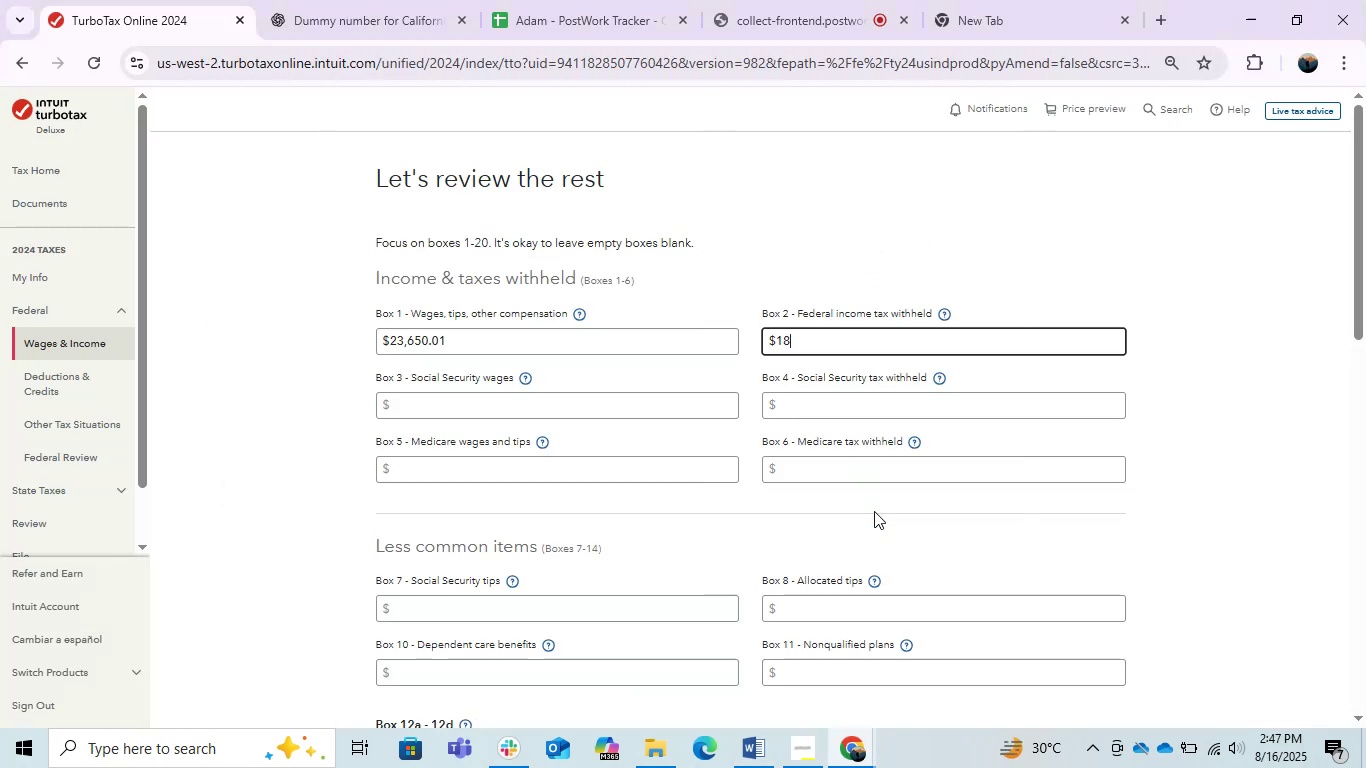 
key(Numpad5)
 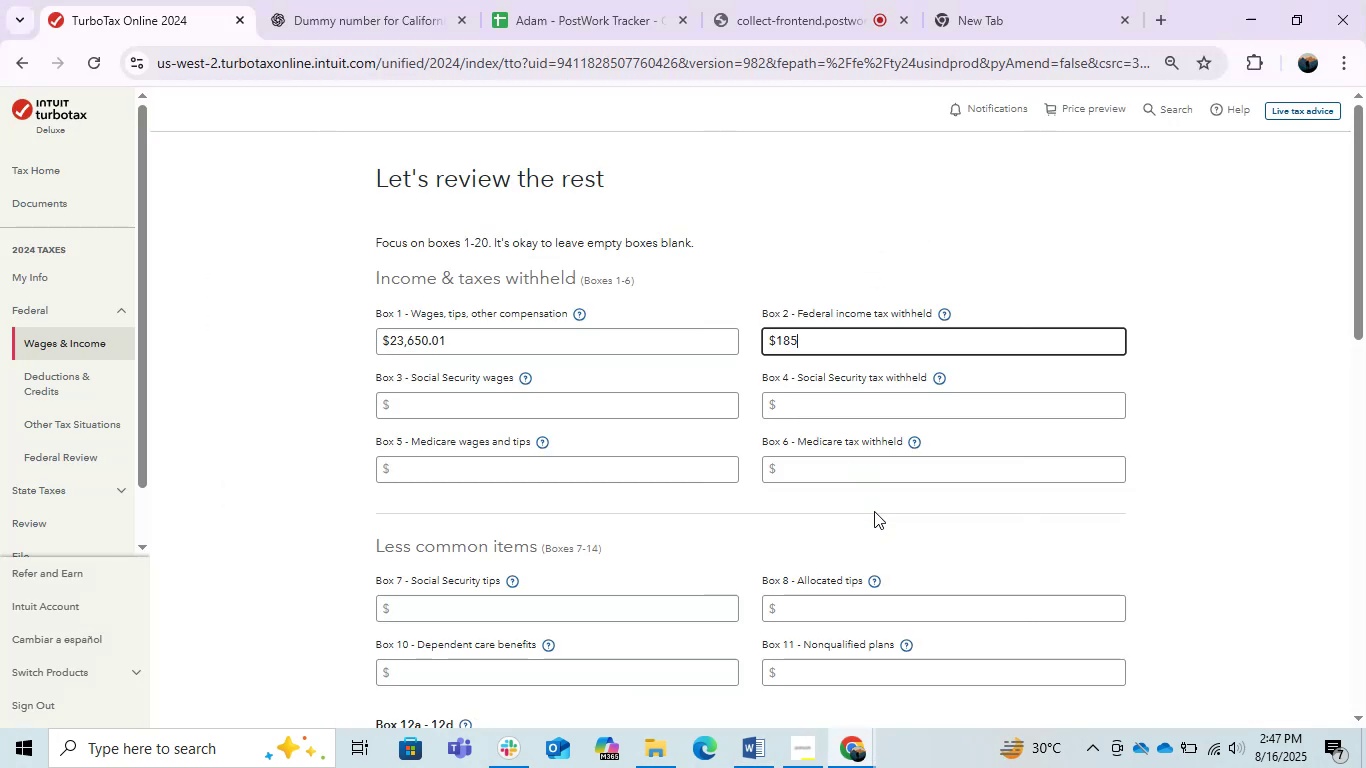 
key(Numpad1)
 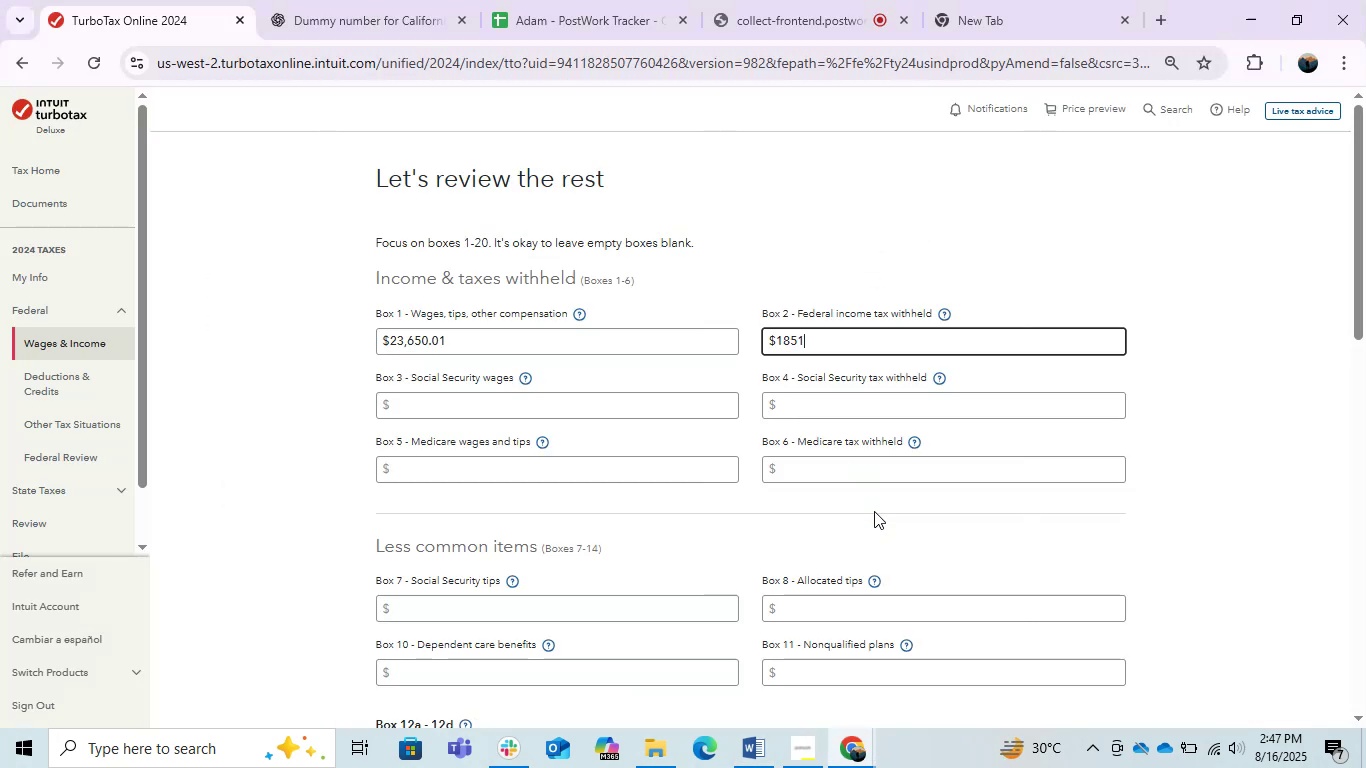 
key(NumpadDecimal)
 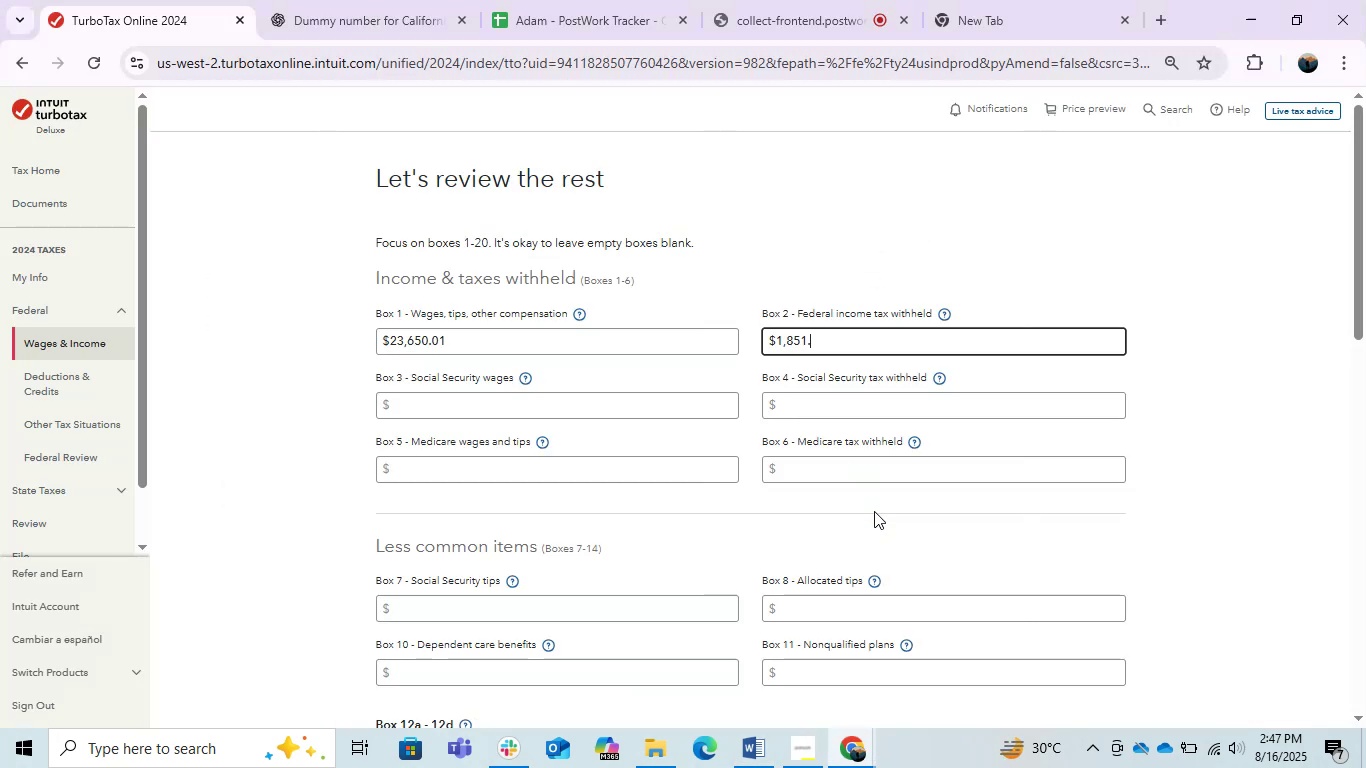 
key(Numpad2)
 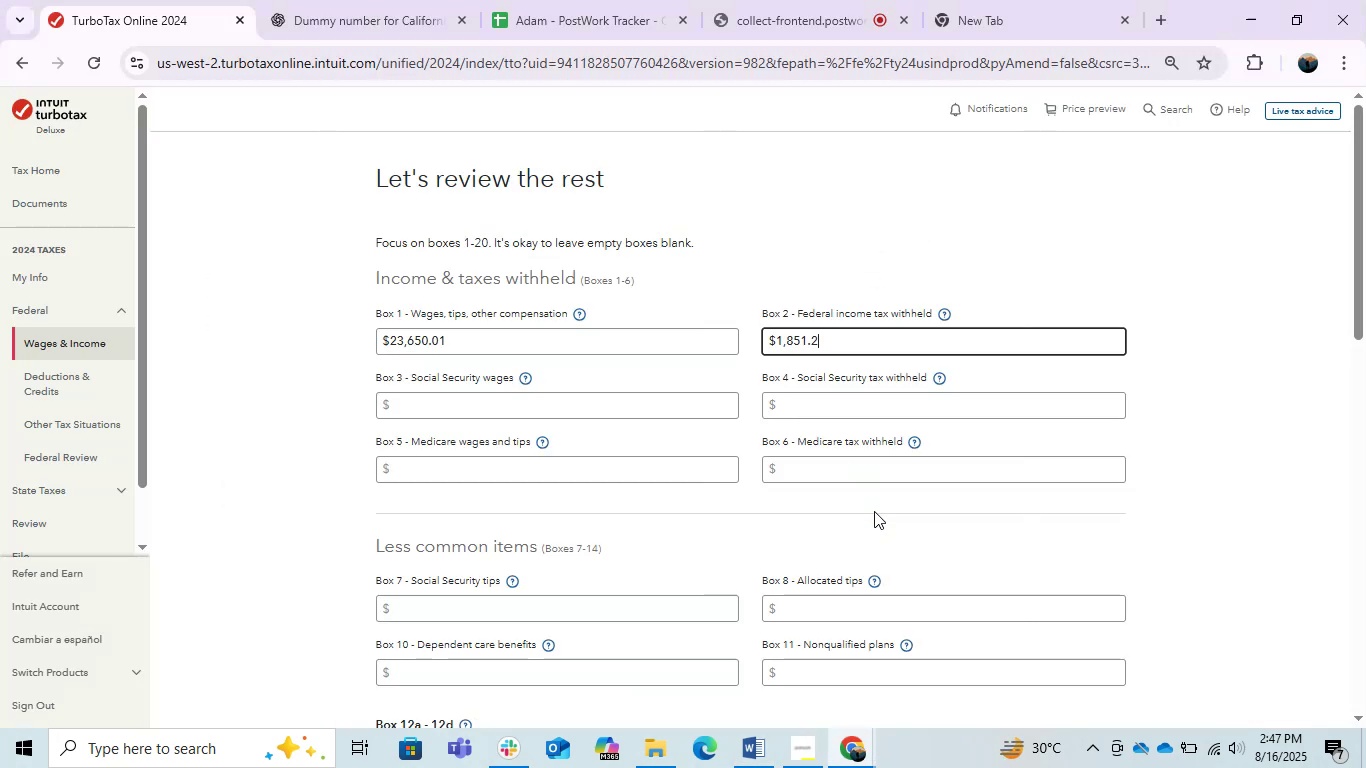 
key(Numpad4)
 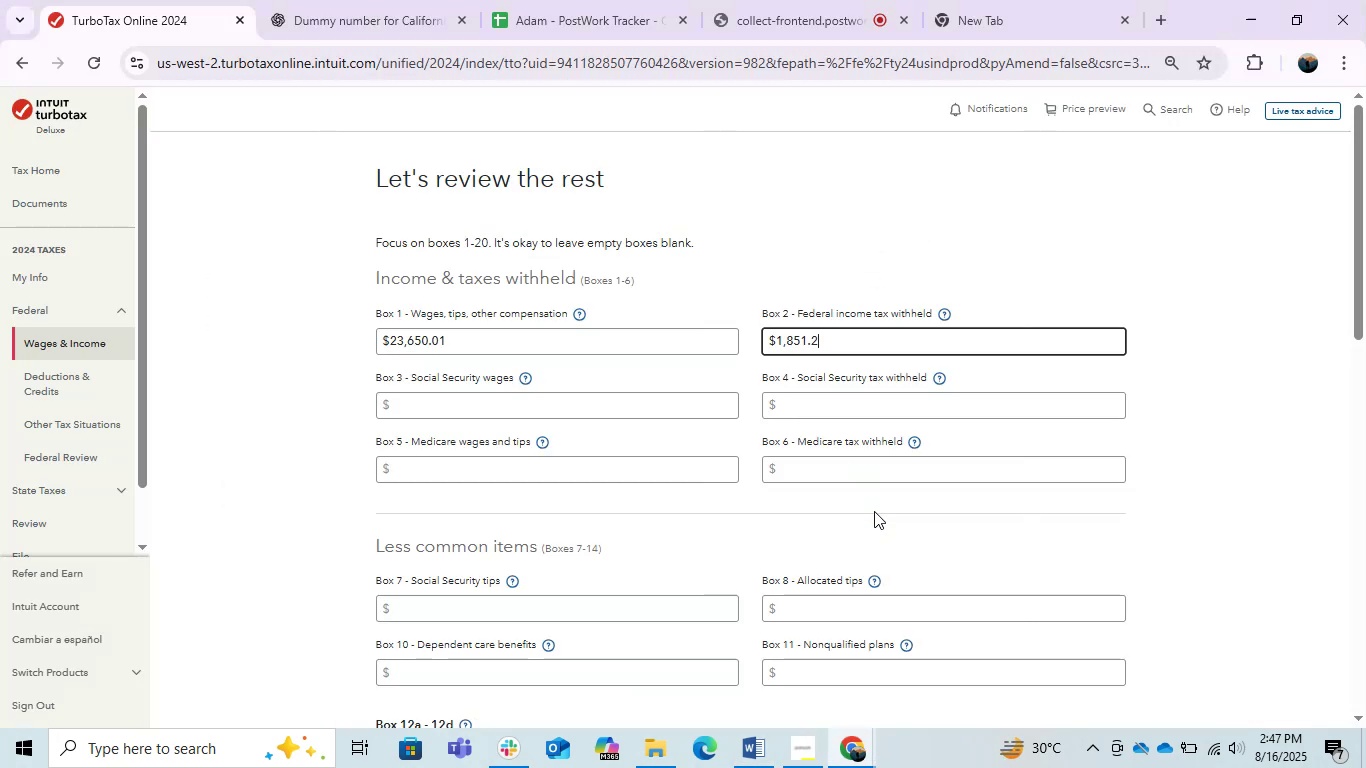 
key(Alt+AltLeft)
 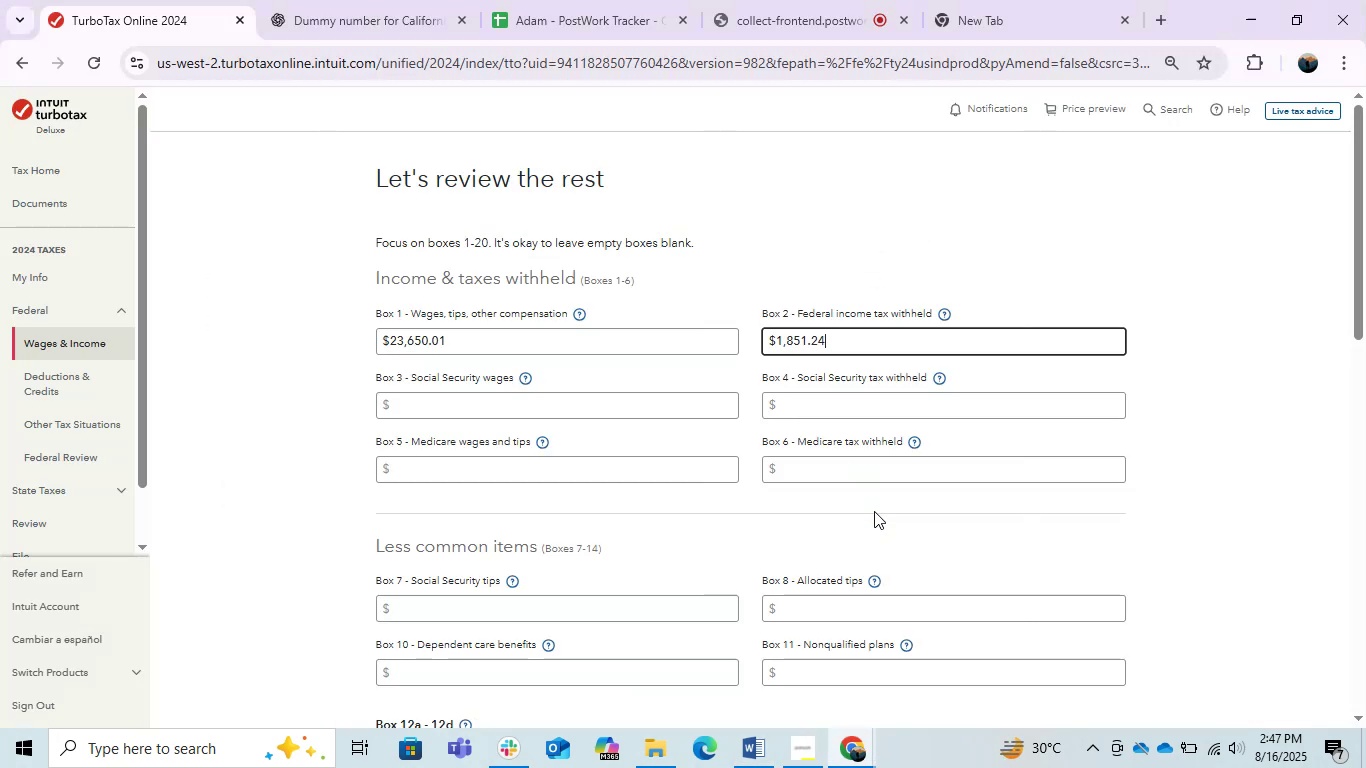 
key(Alt+Tab)
 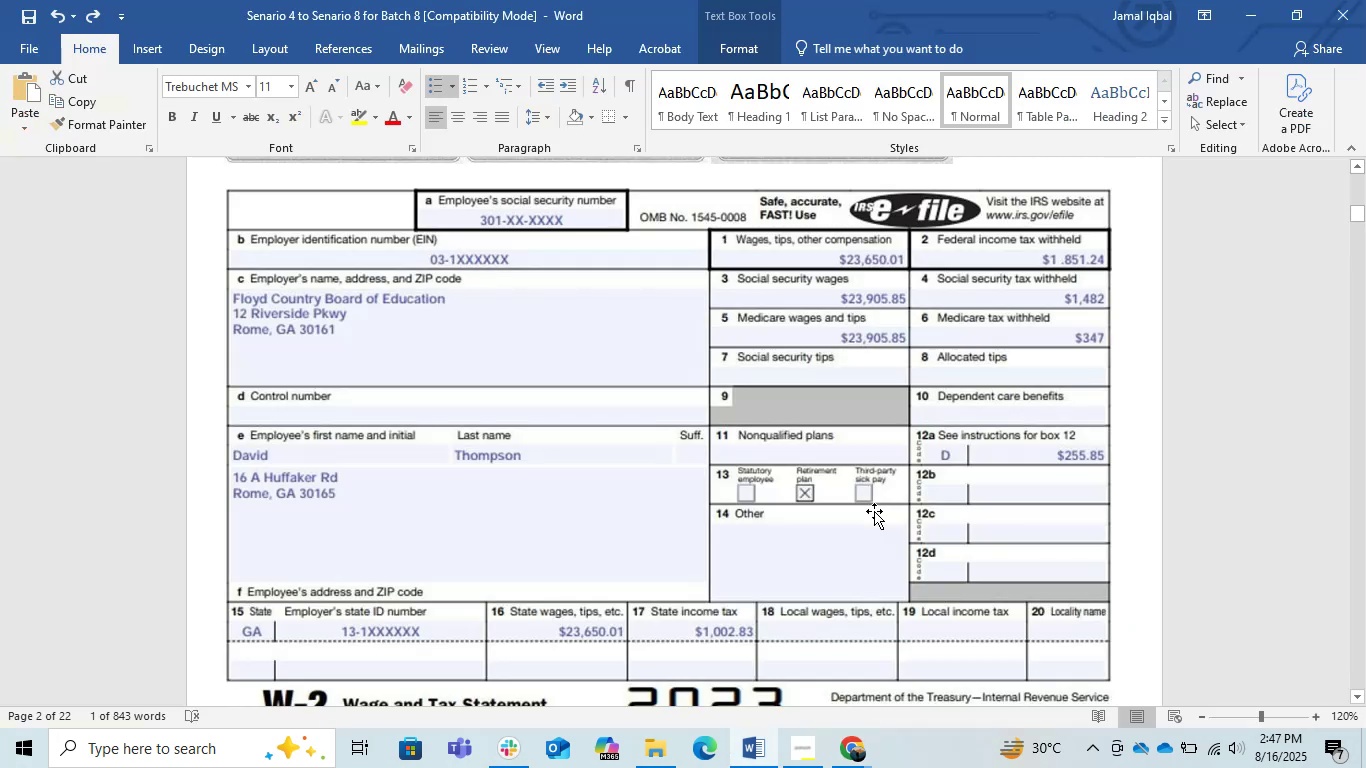 
key(Alt+AltLeft)
 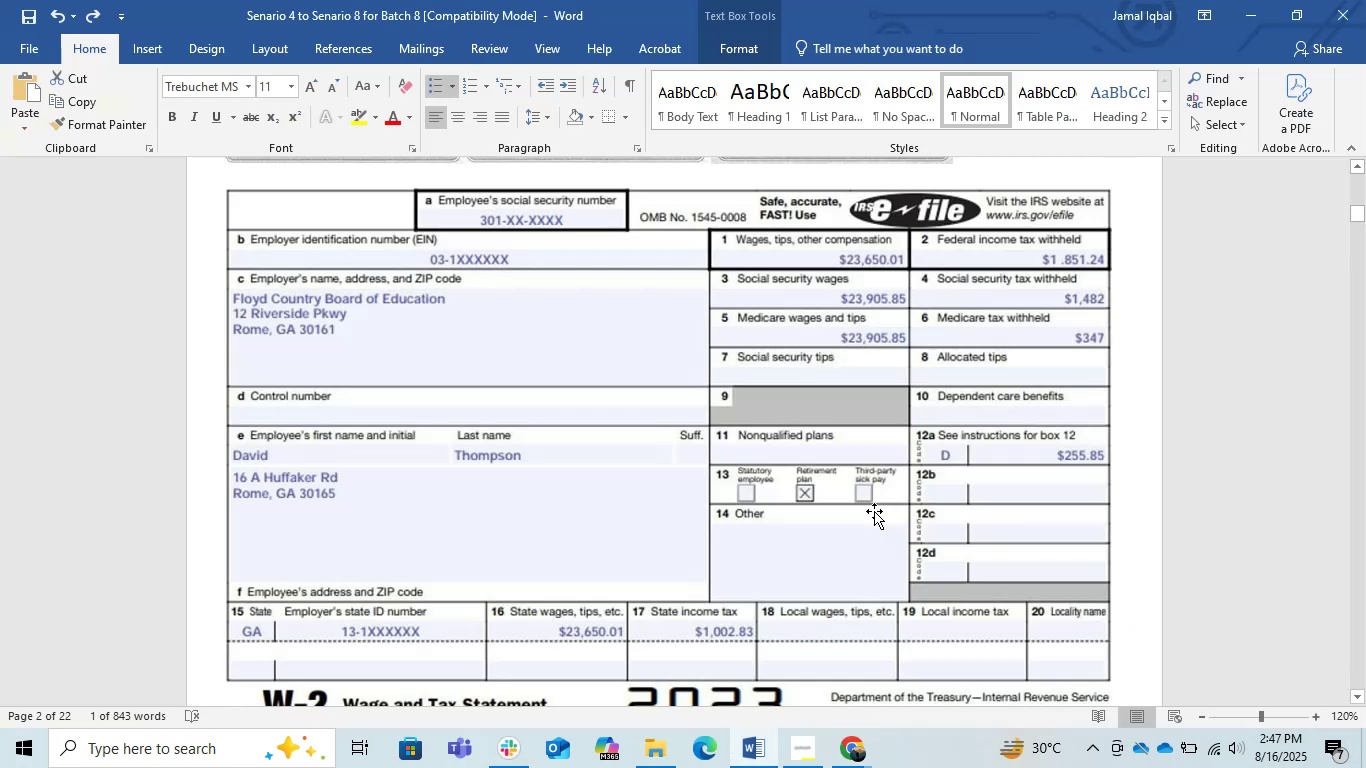 
key(Alt+Tab)
 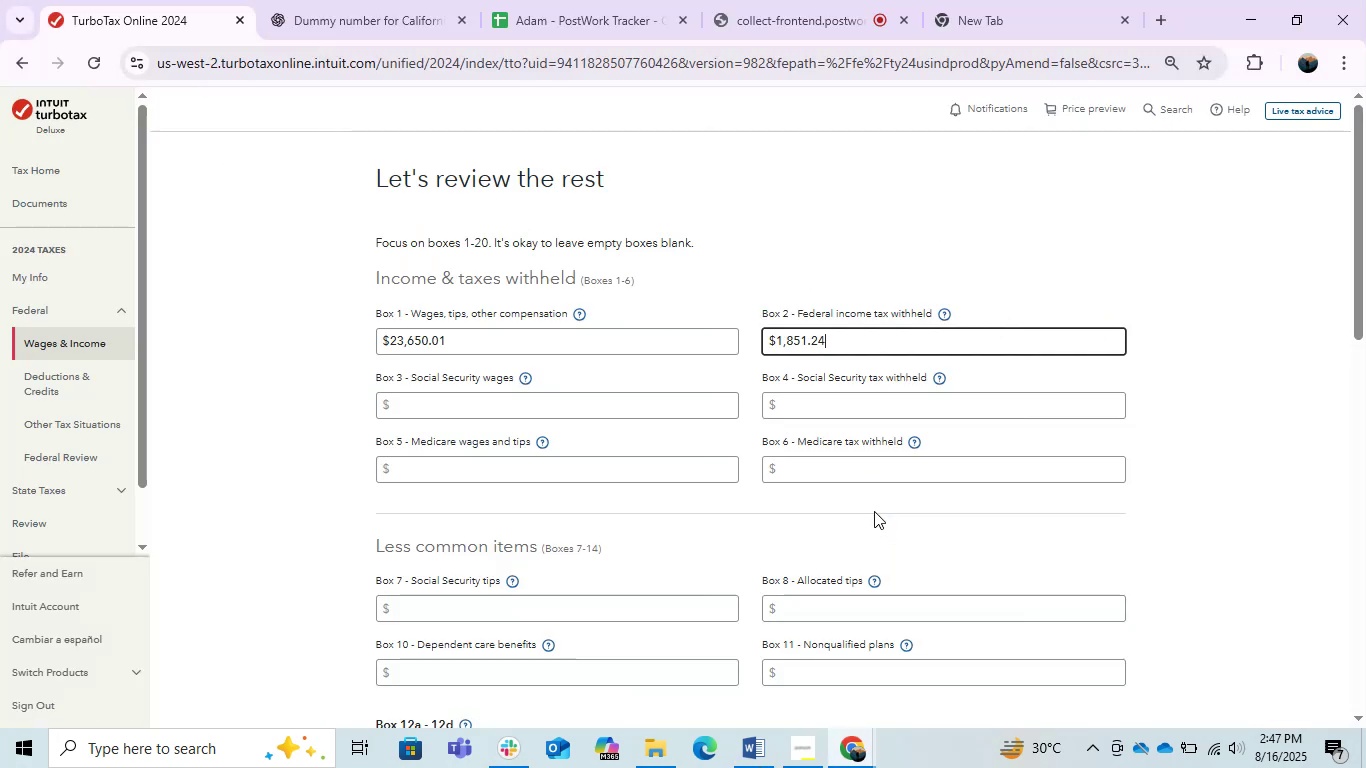 
key(Tab)
 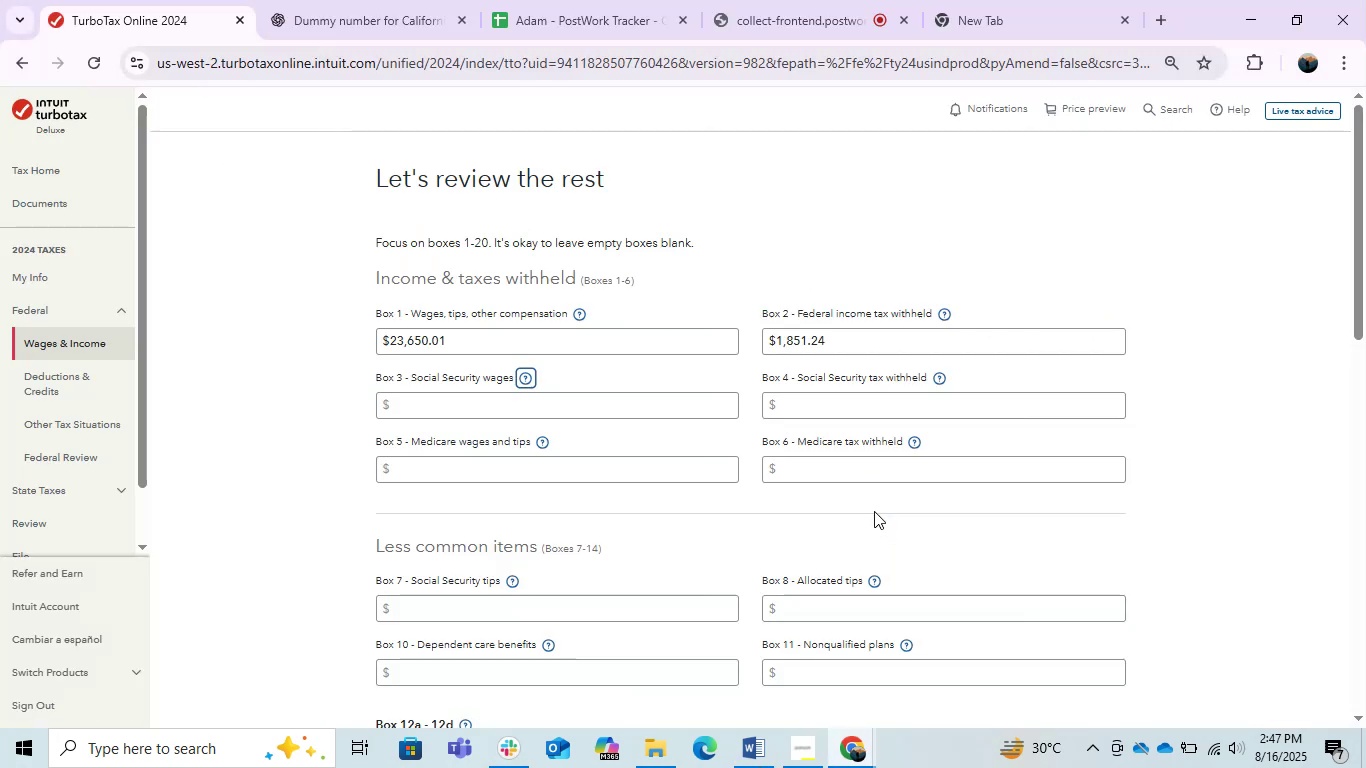 
key(Tab)
 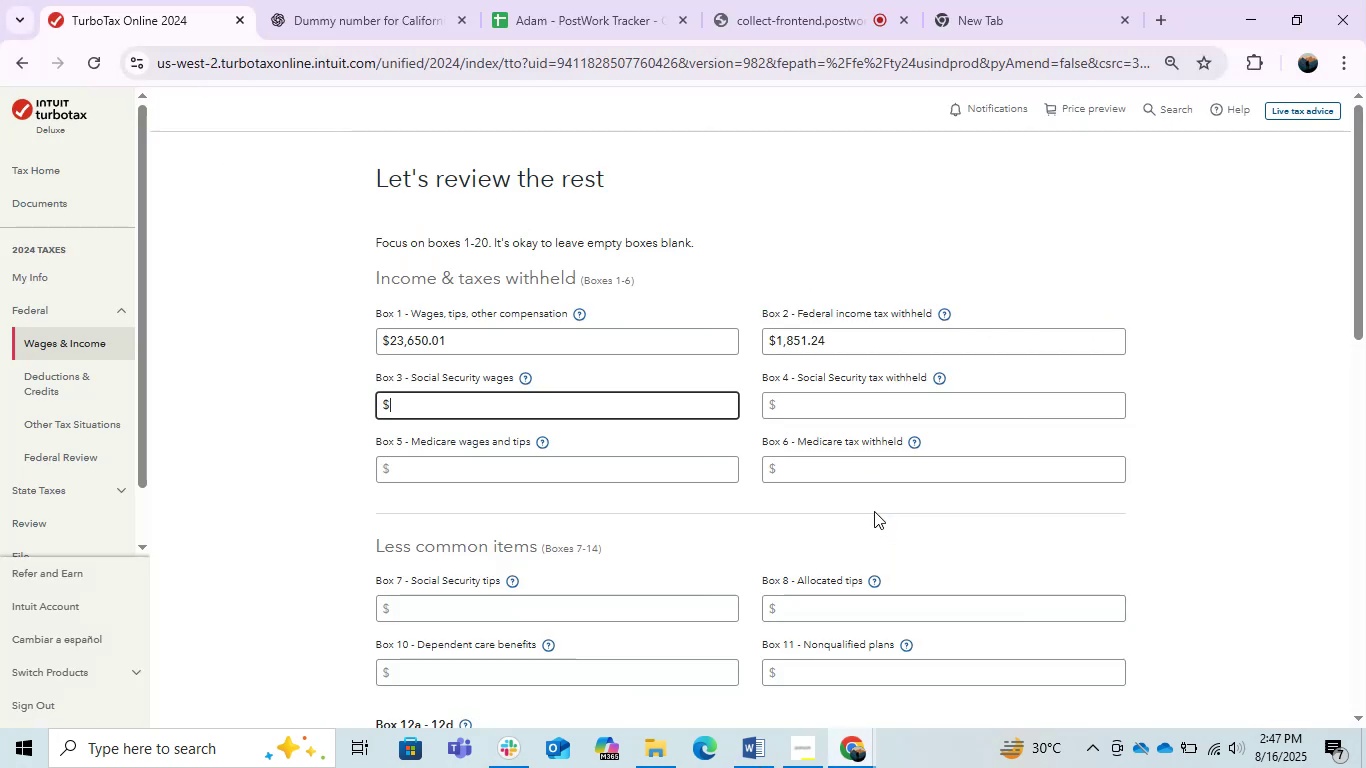 
key(Alt+Tab)
 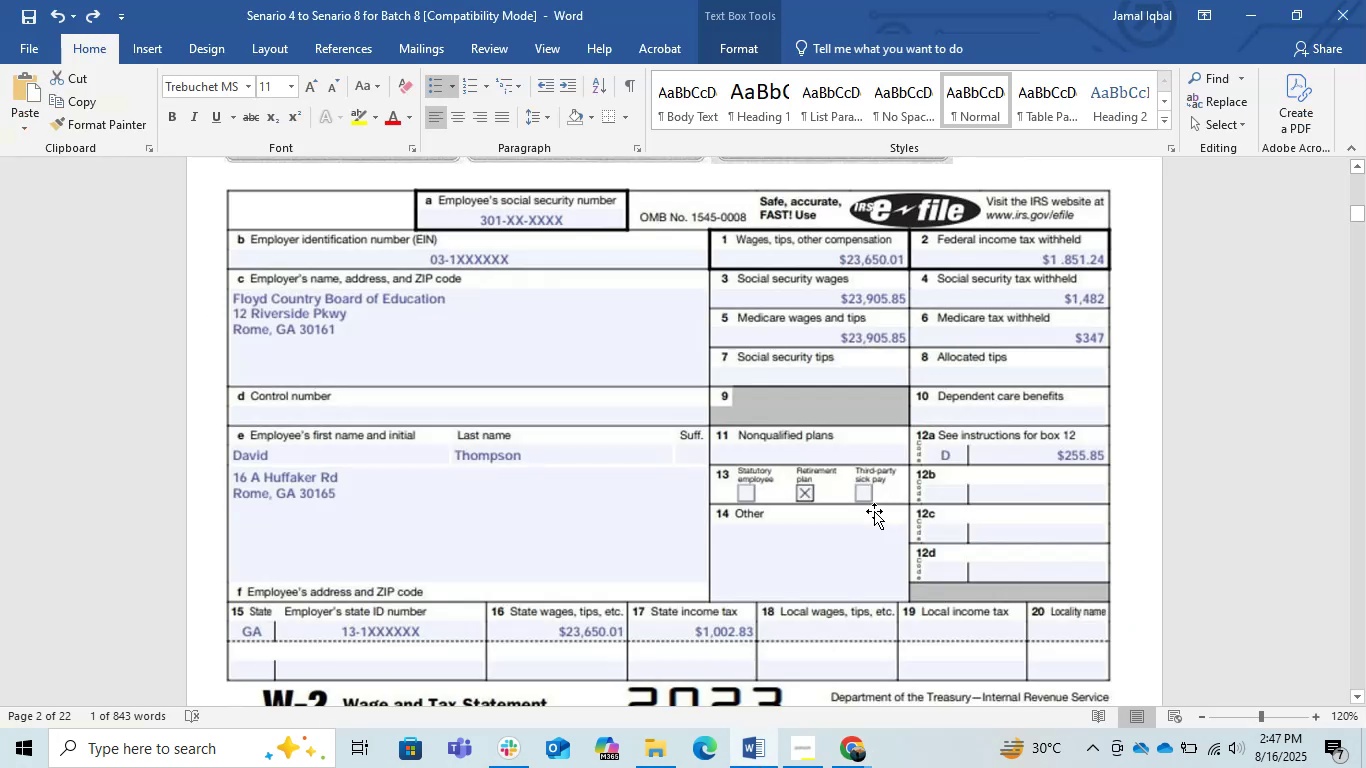 
key(Alt+AltLeft)
 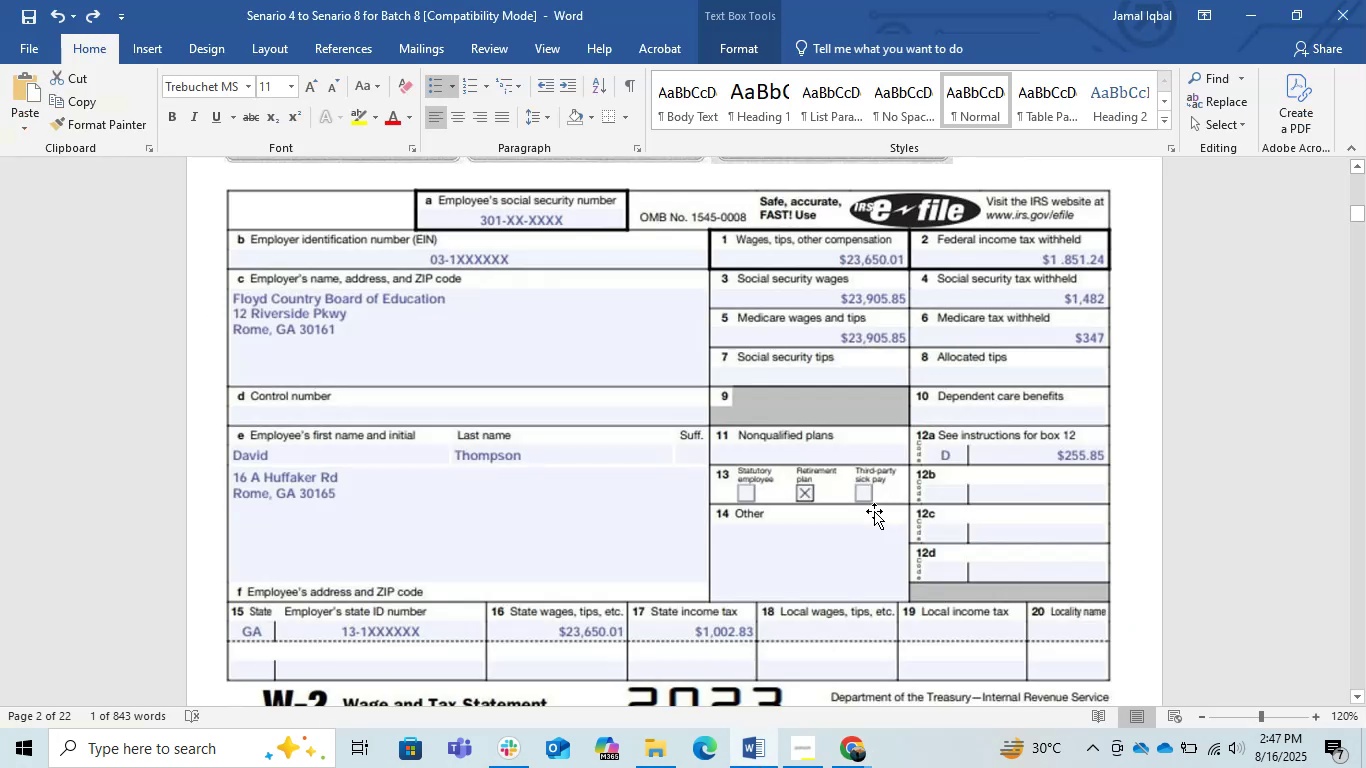 
key(Alt+Tab)
 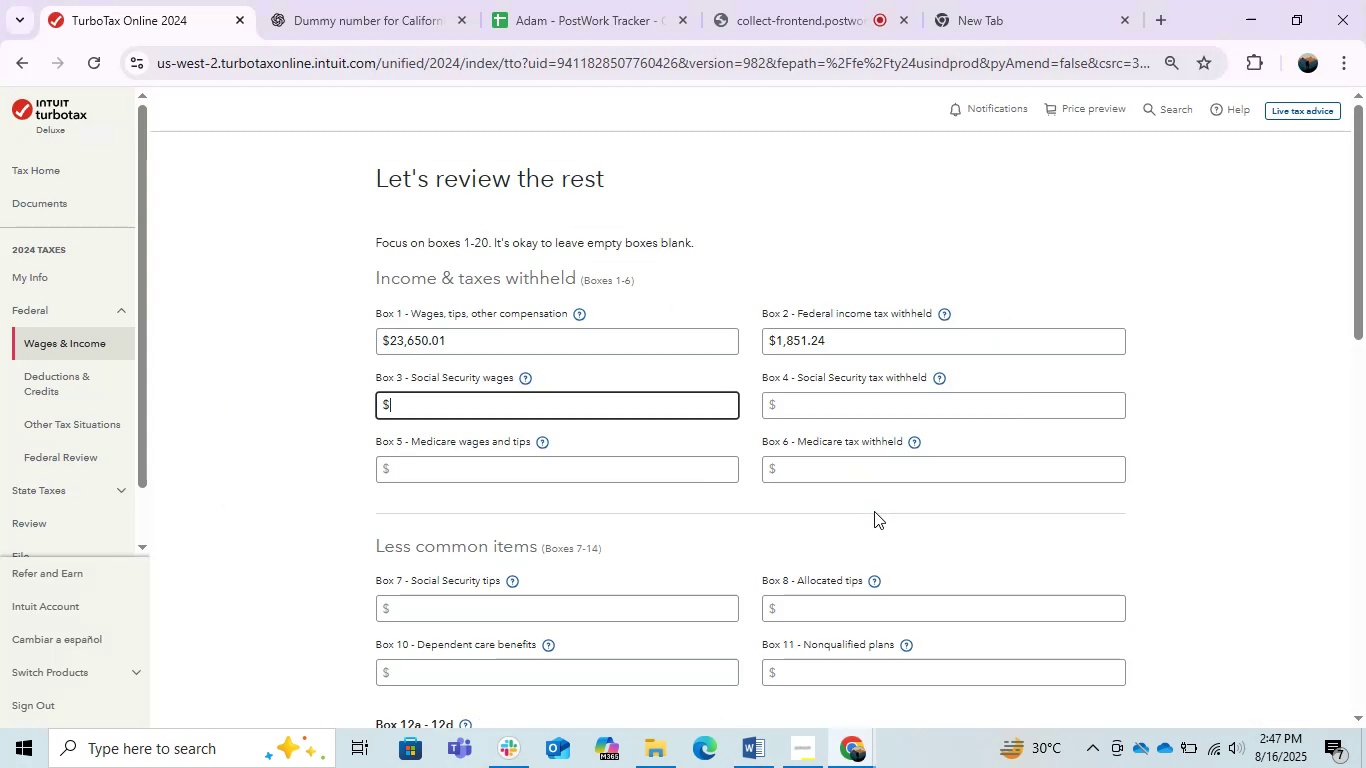 
key(Numpad2)
 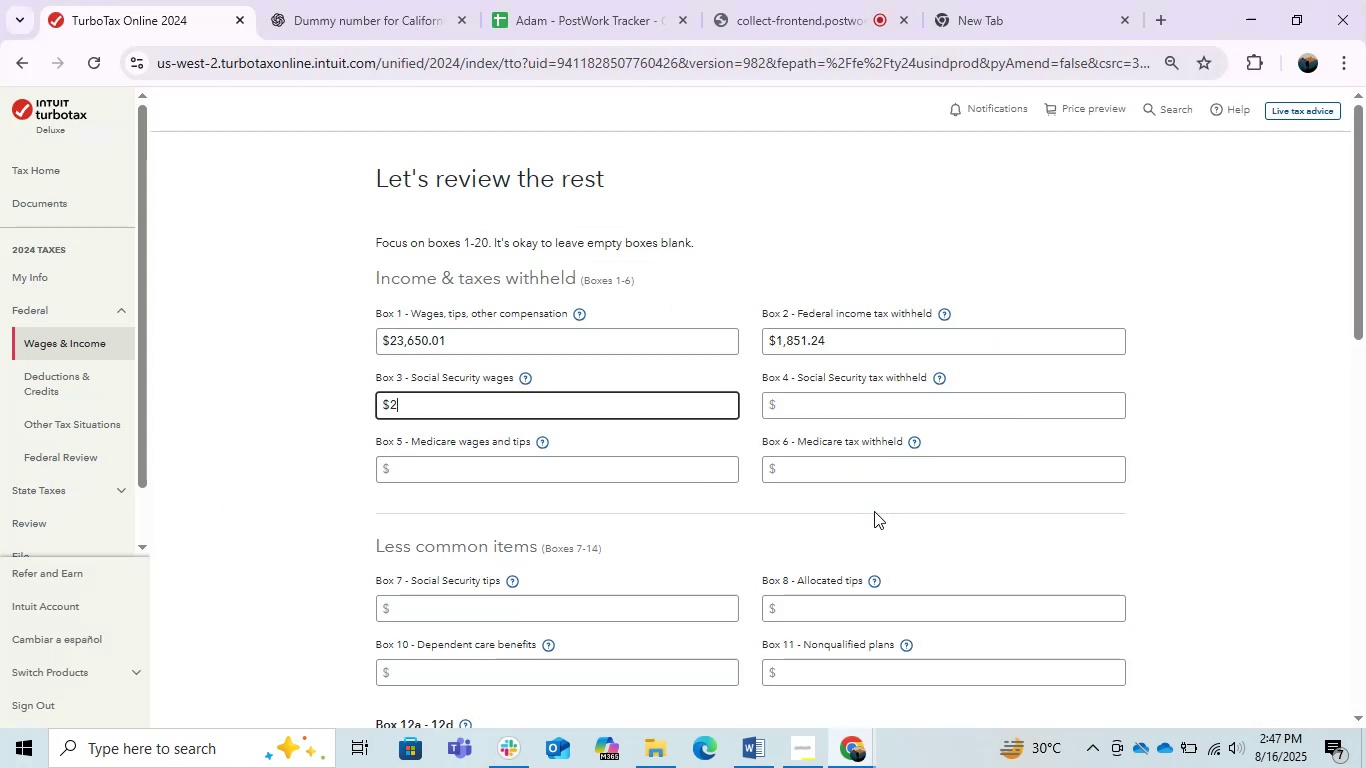 
key(Numpad3)
 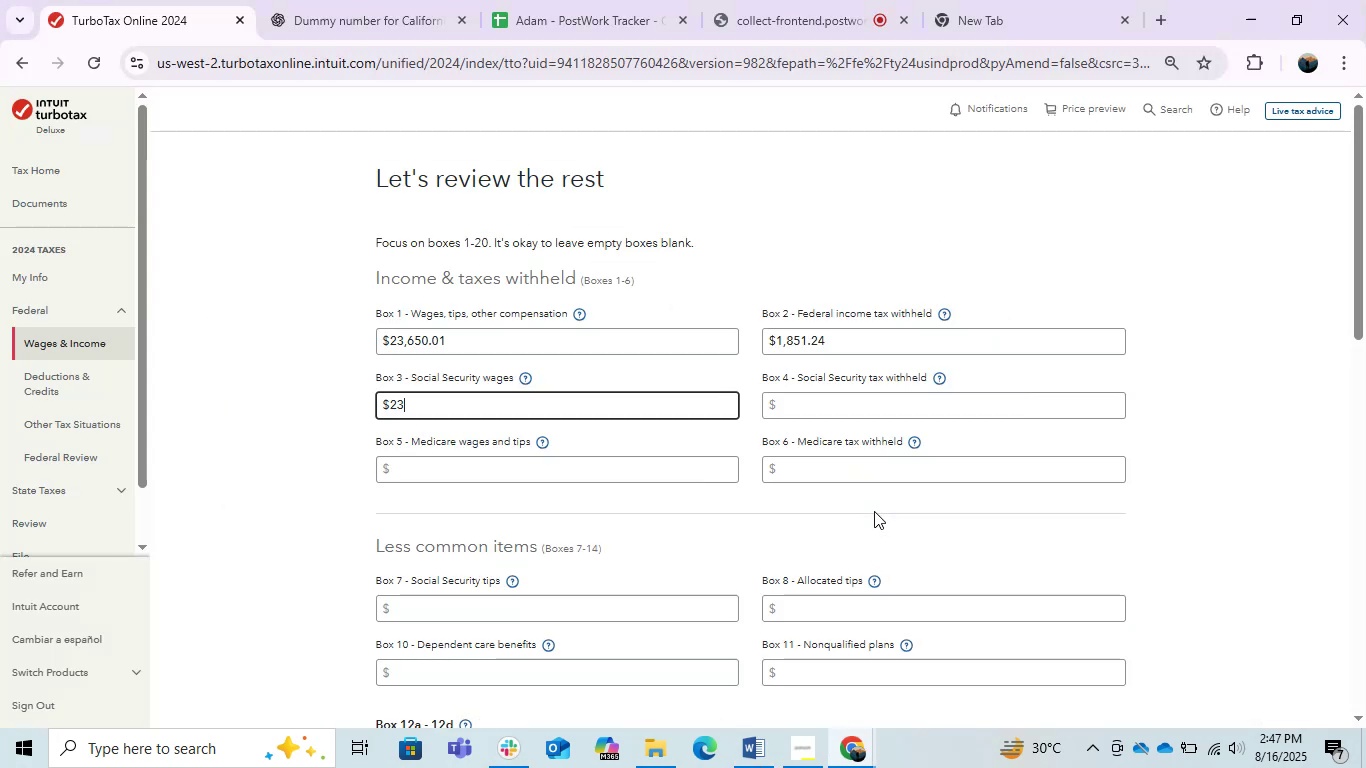 
key(Numpad9)
 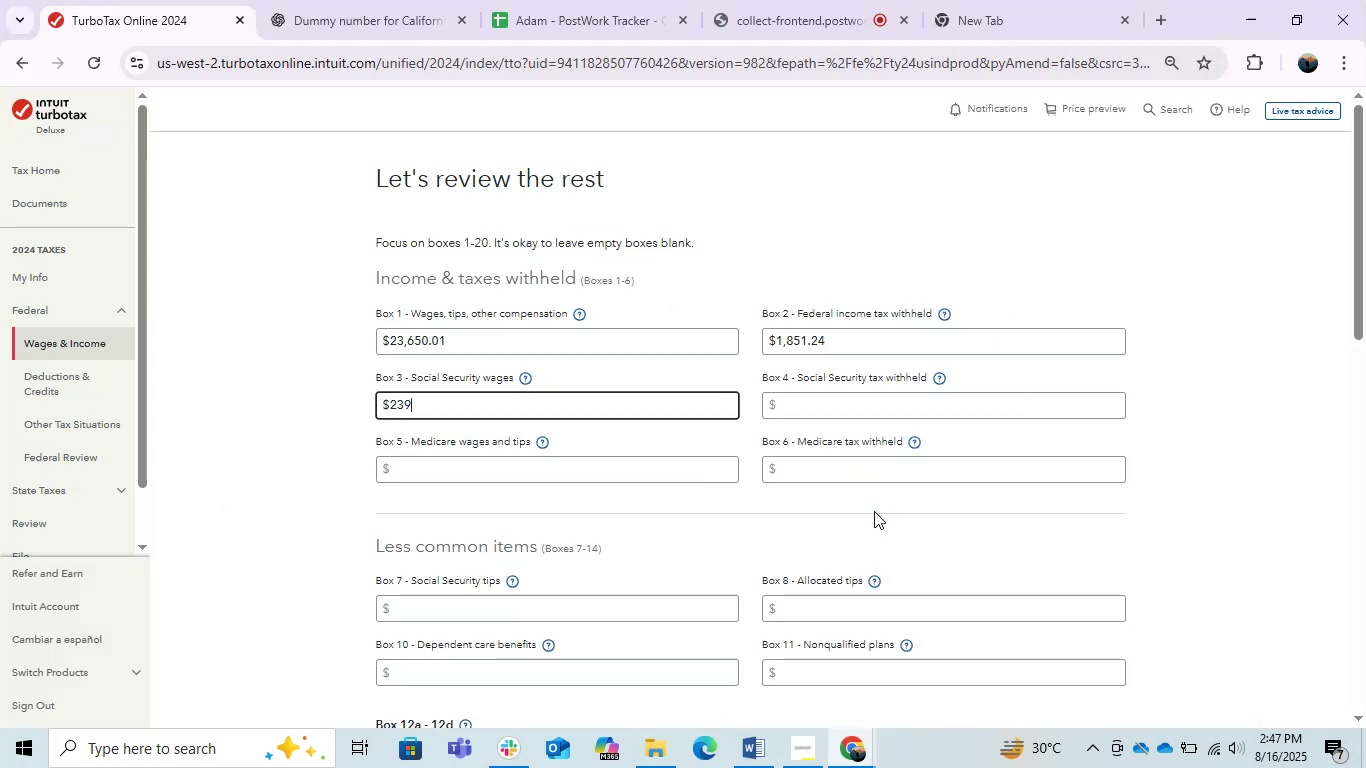 
key(Numpad0)
 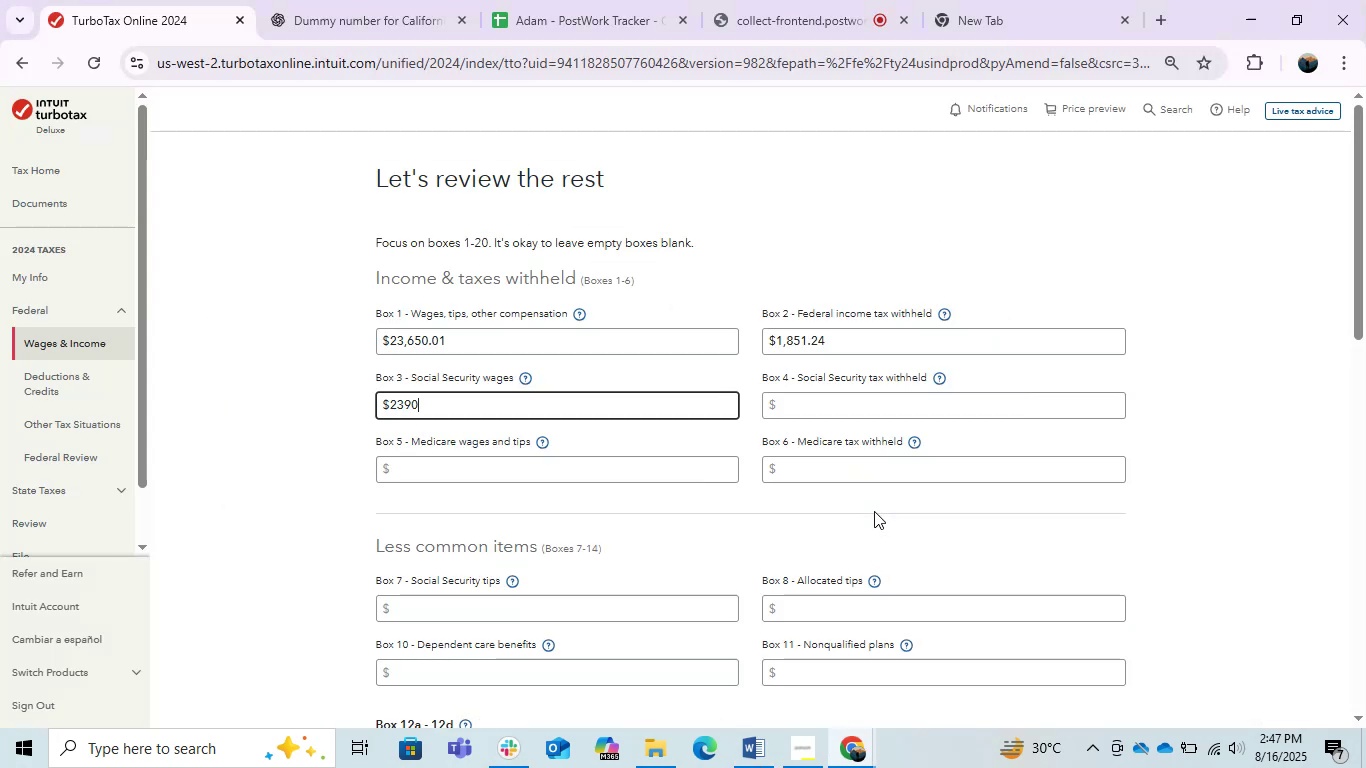 
key(Numpad5)
 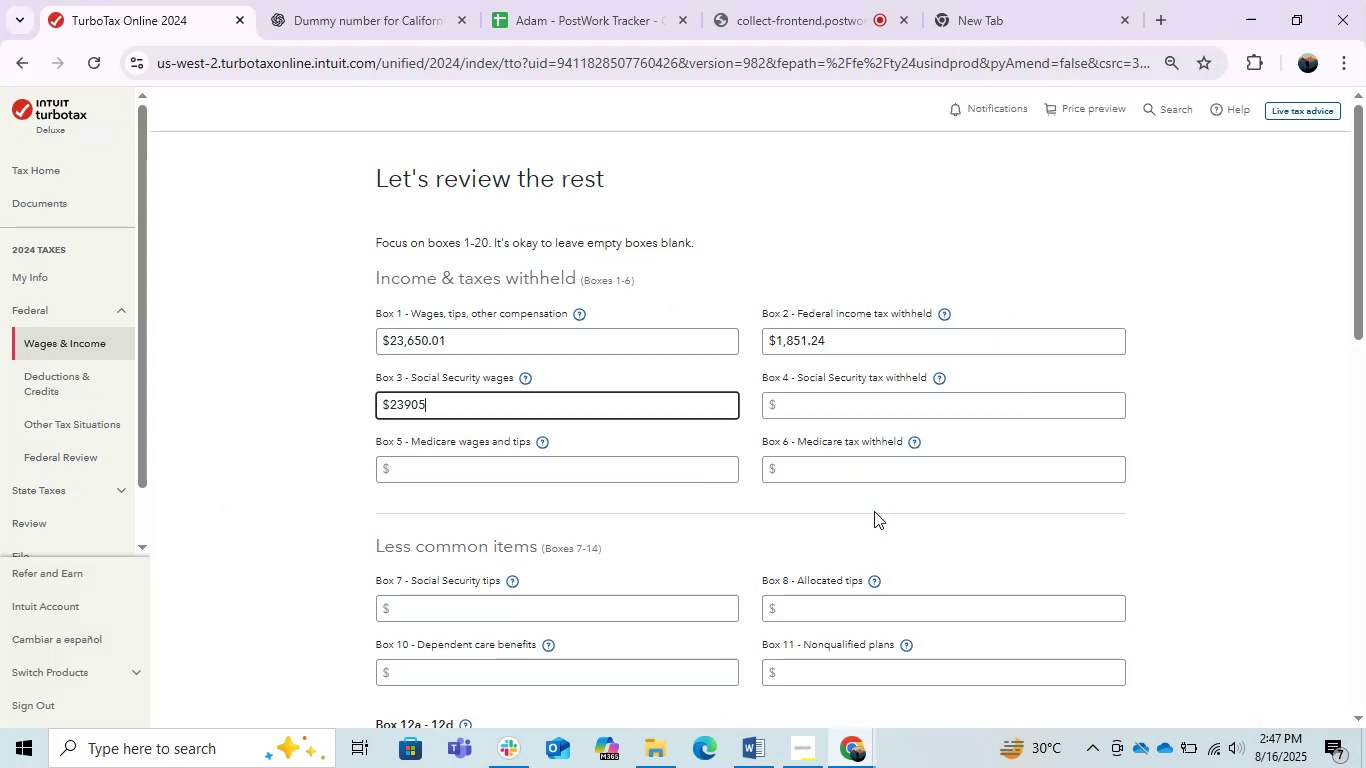 
key(NumpadDecimal)
 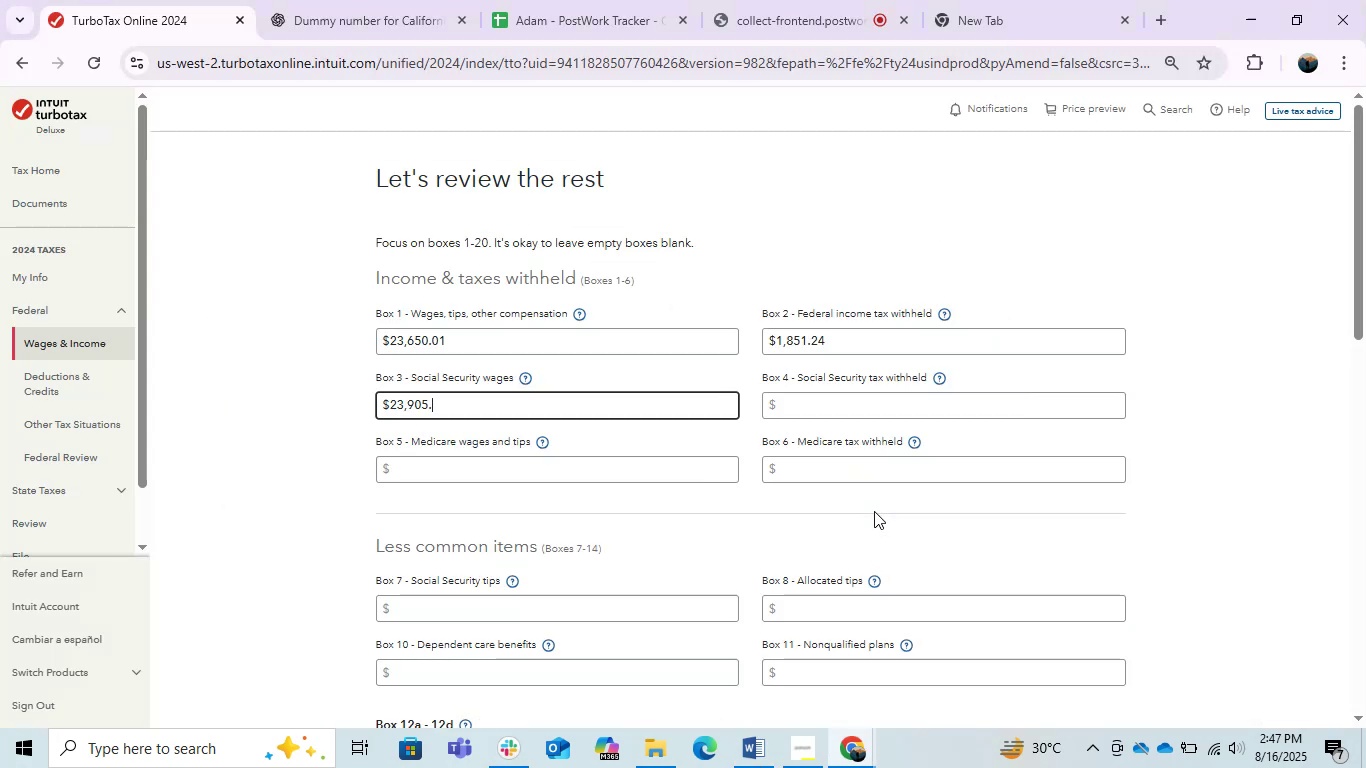 
key(Numpad8)
 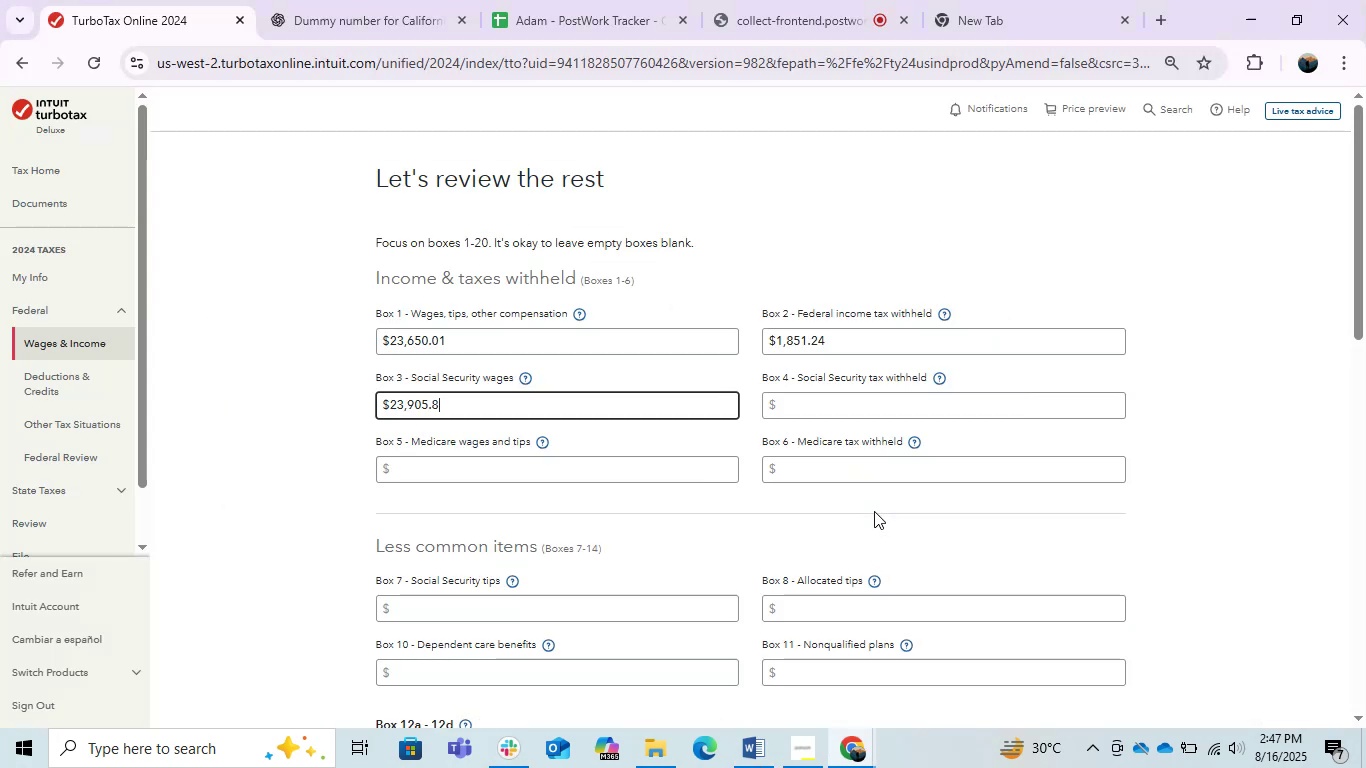 
key(Numpad5)
 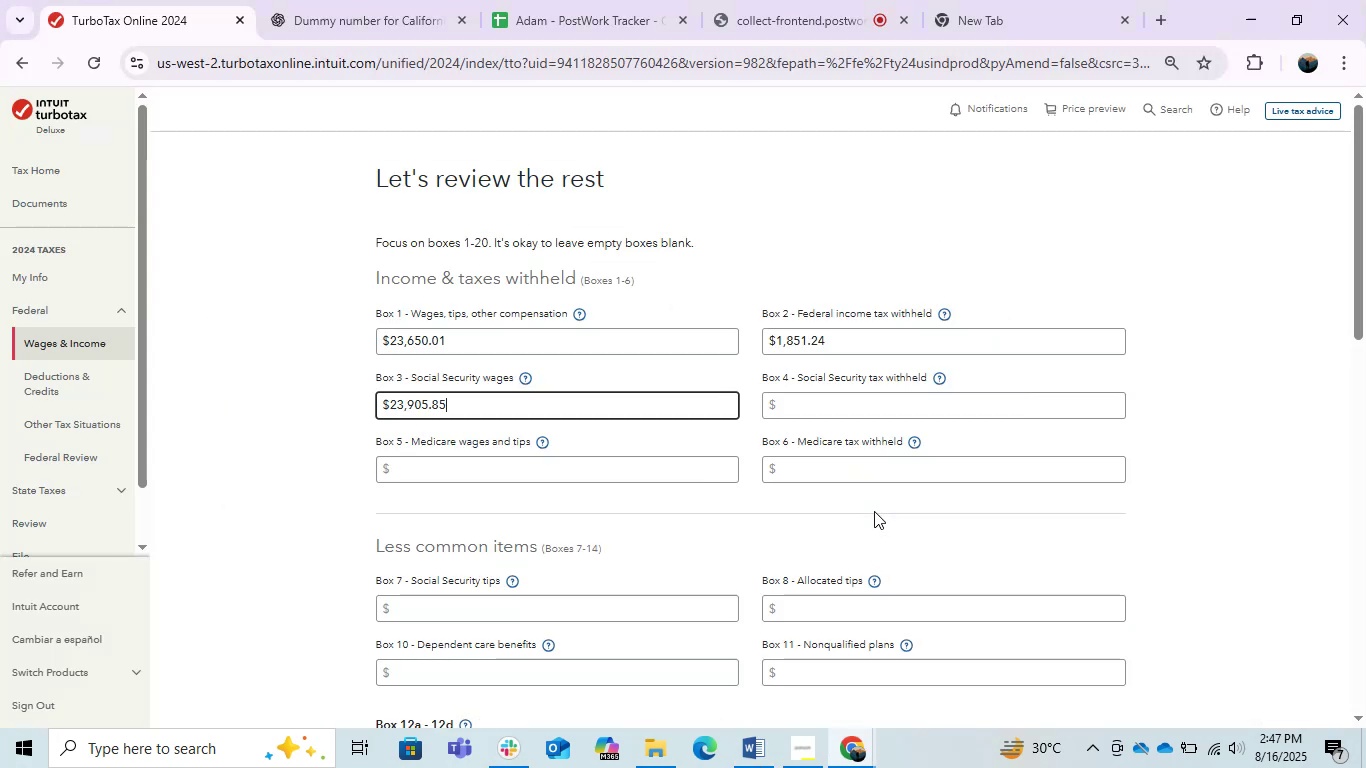 
key(Alt+AltLeft)
 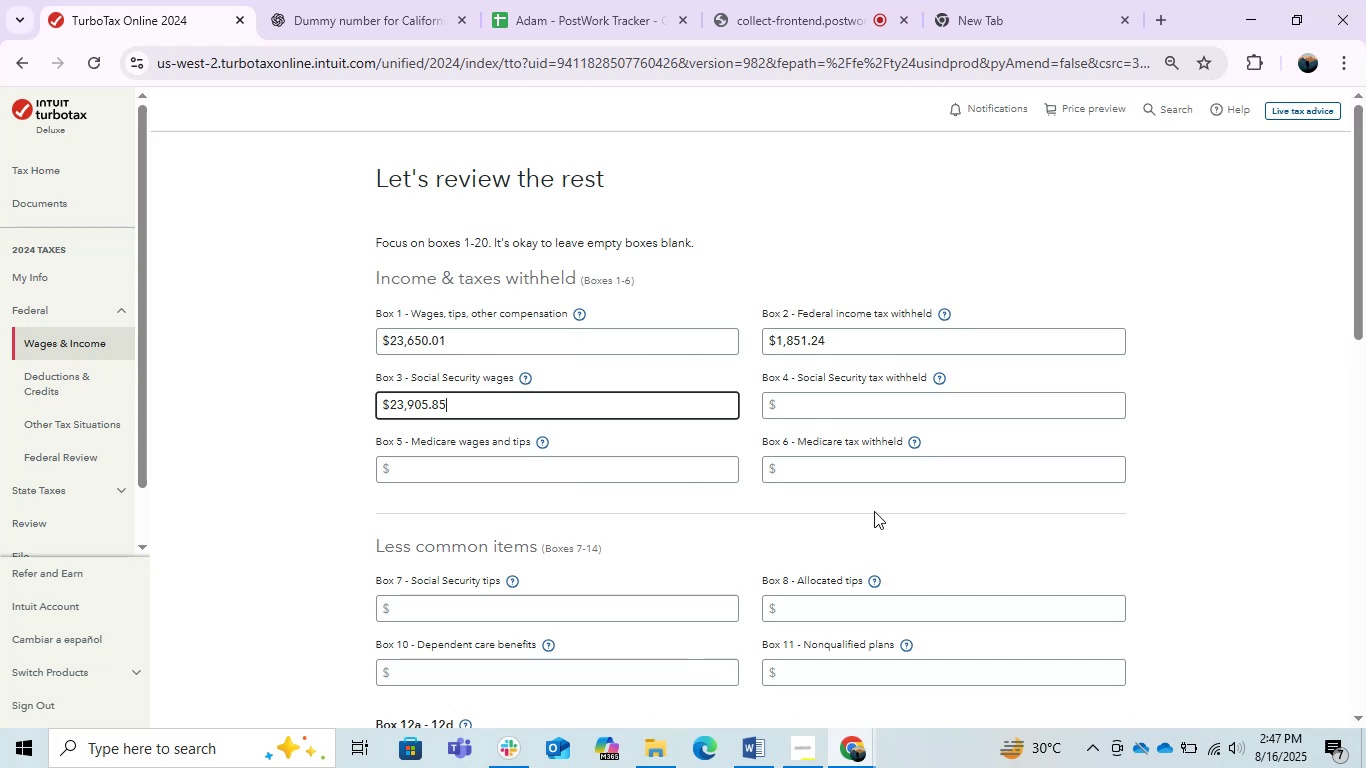 
key(Alt+Tab)
 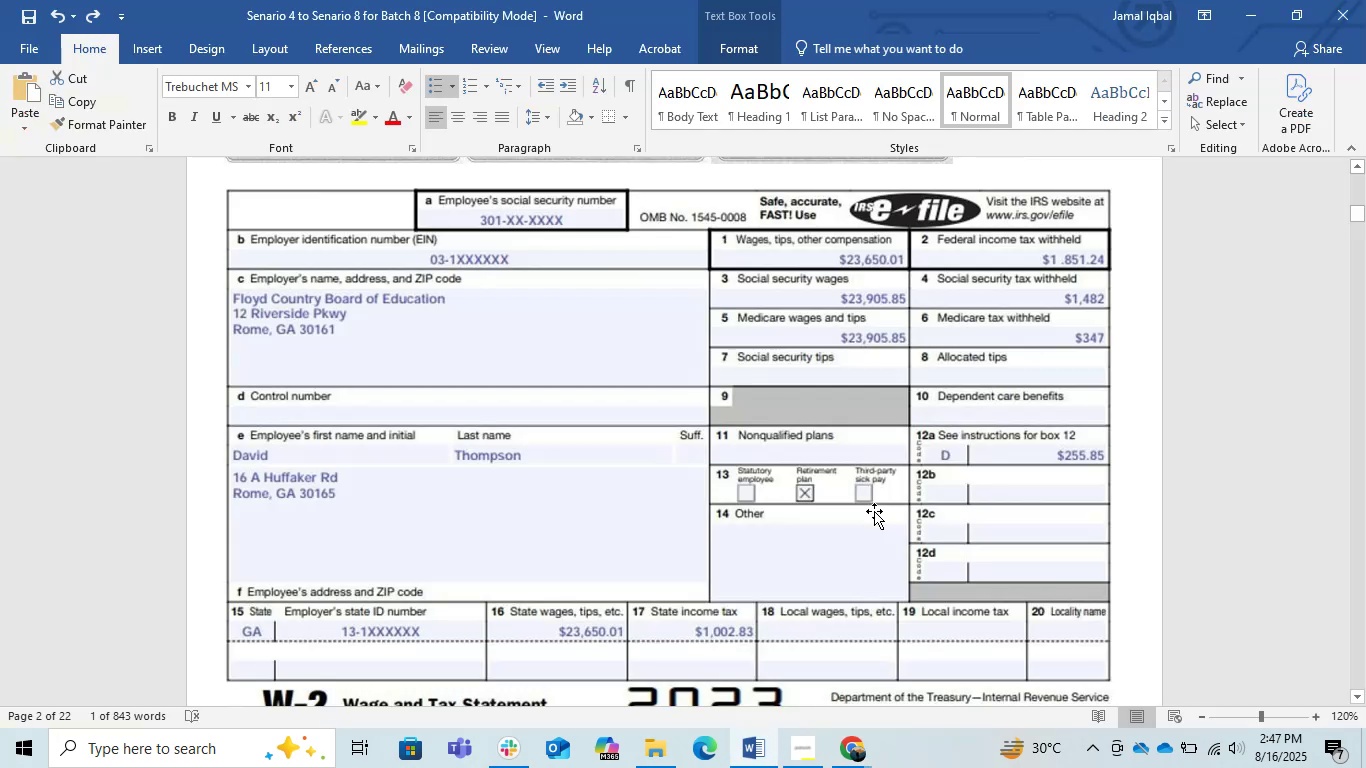 
key(Alt+Tab)
 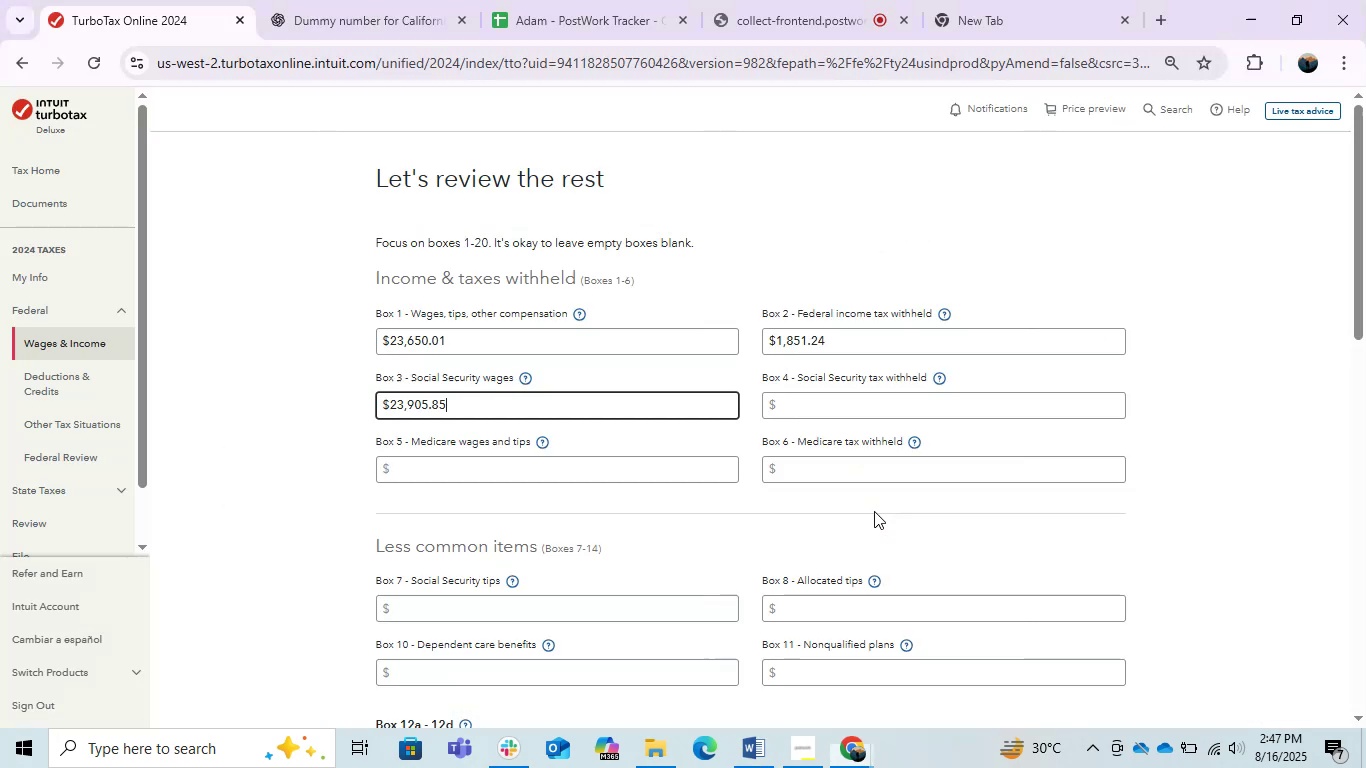 
key(Tab)
 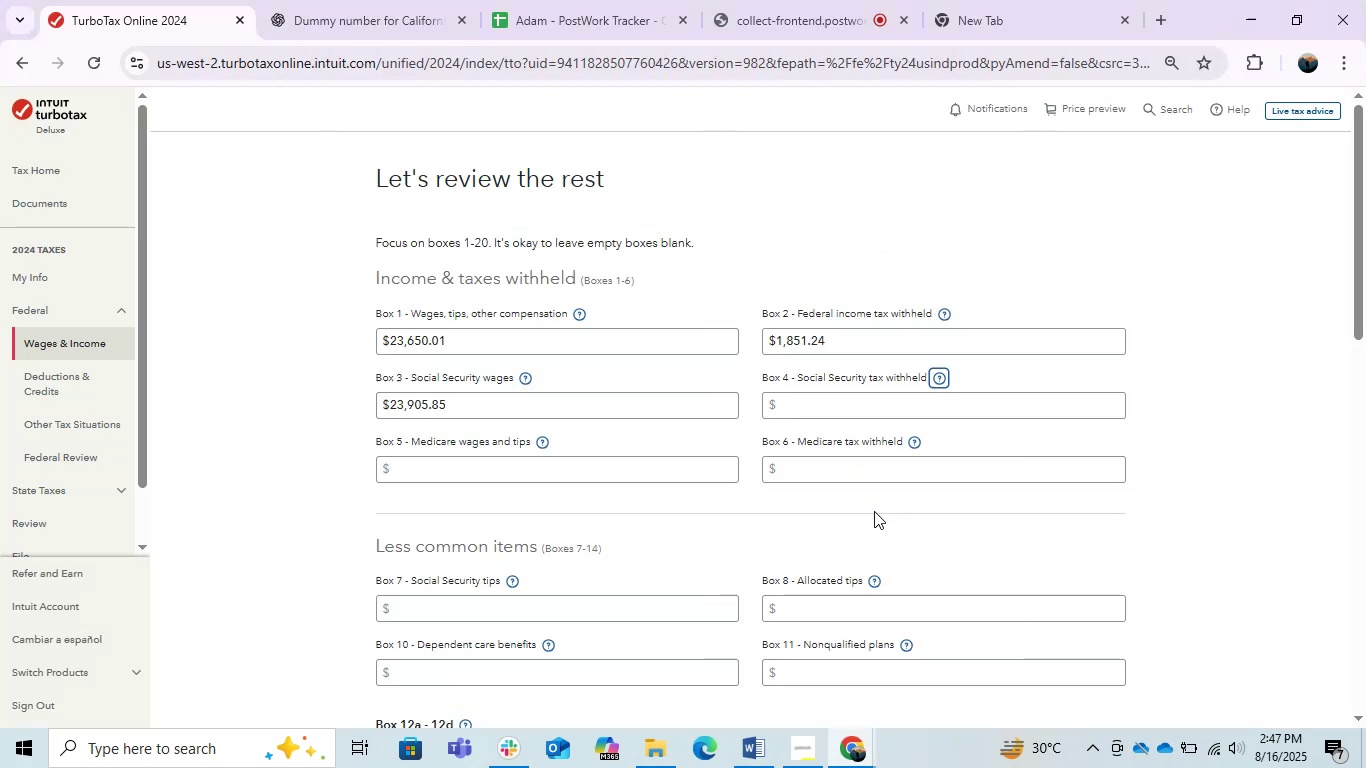 
key(Tab)
 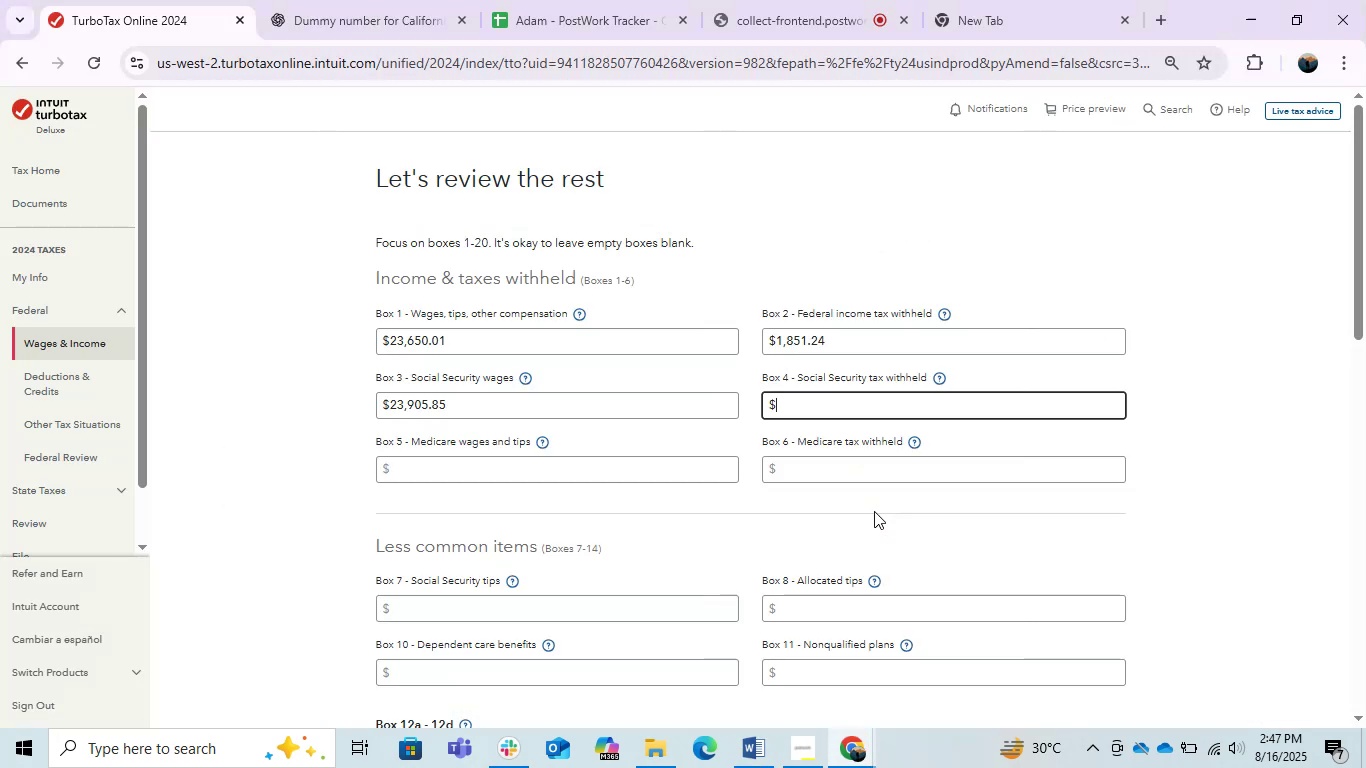 
key(Alt+AltLeft)
 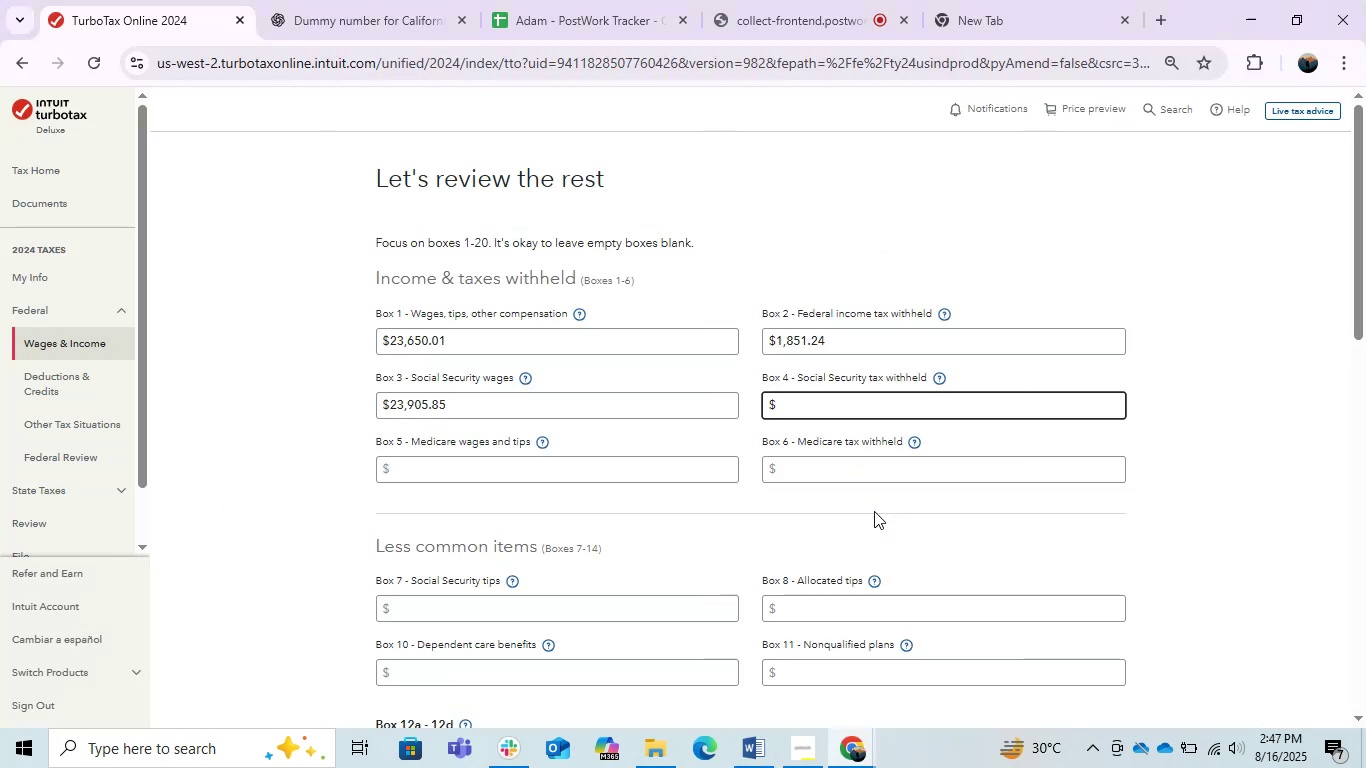 
key(Alt+Tab)
 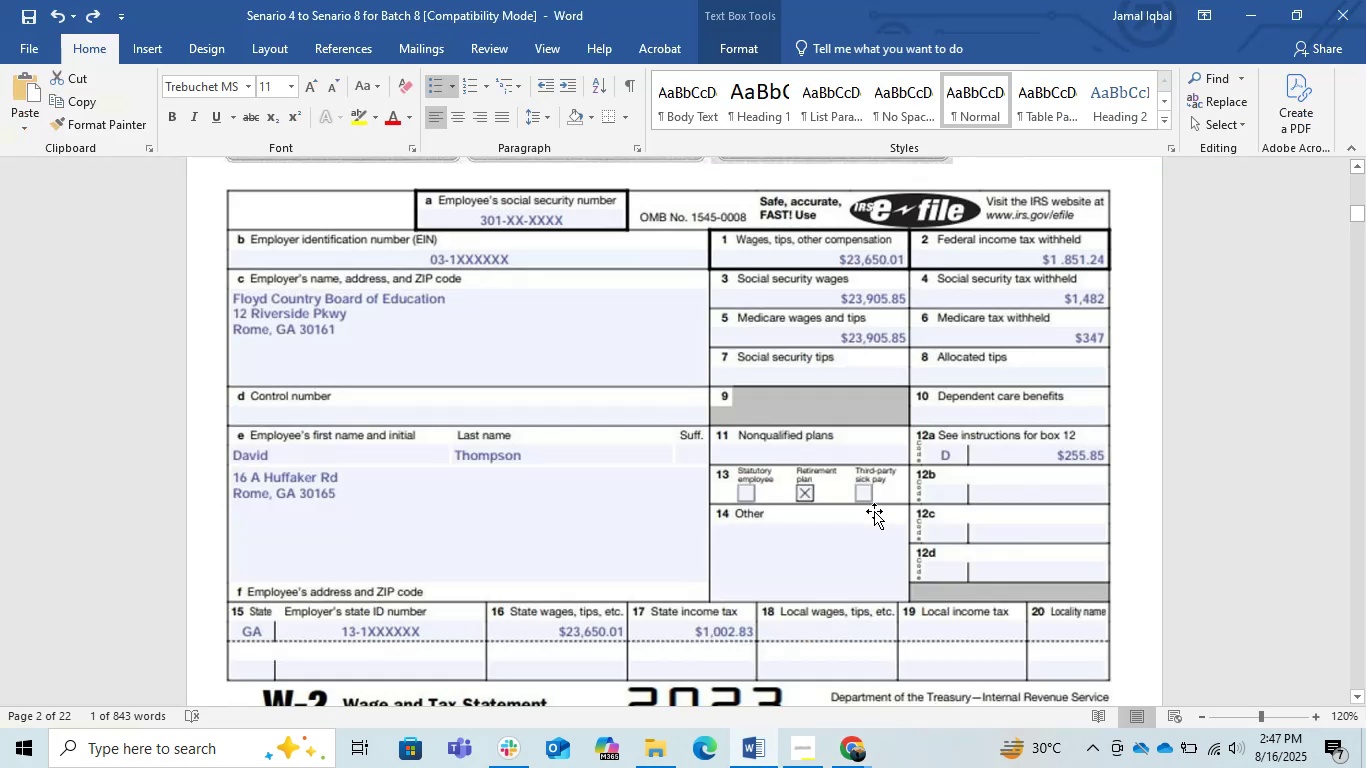 
key(Alt+Tab)
 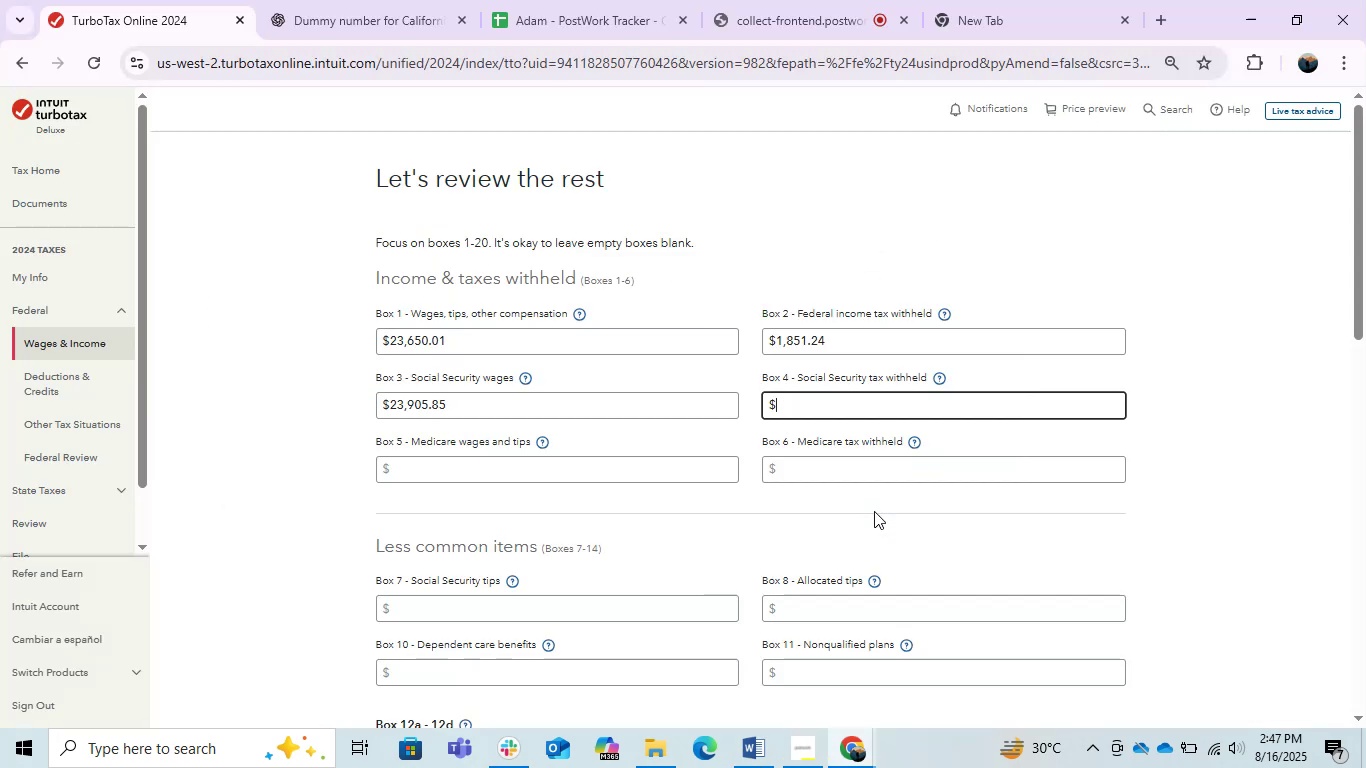 
key(Numpad1)
 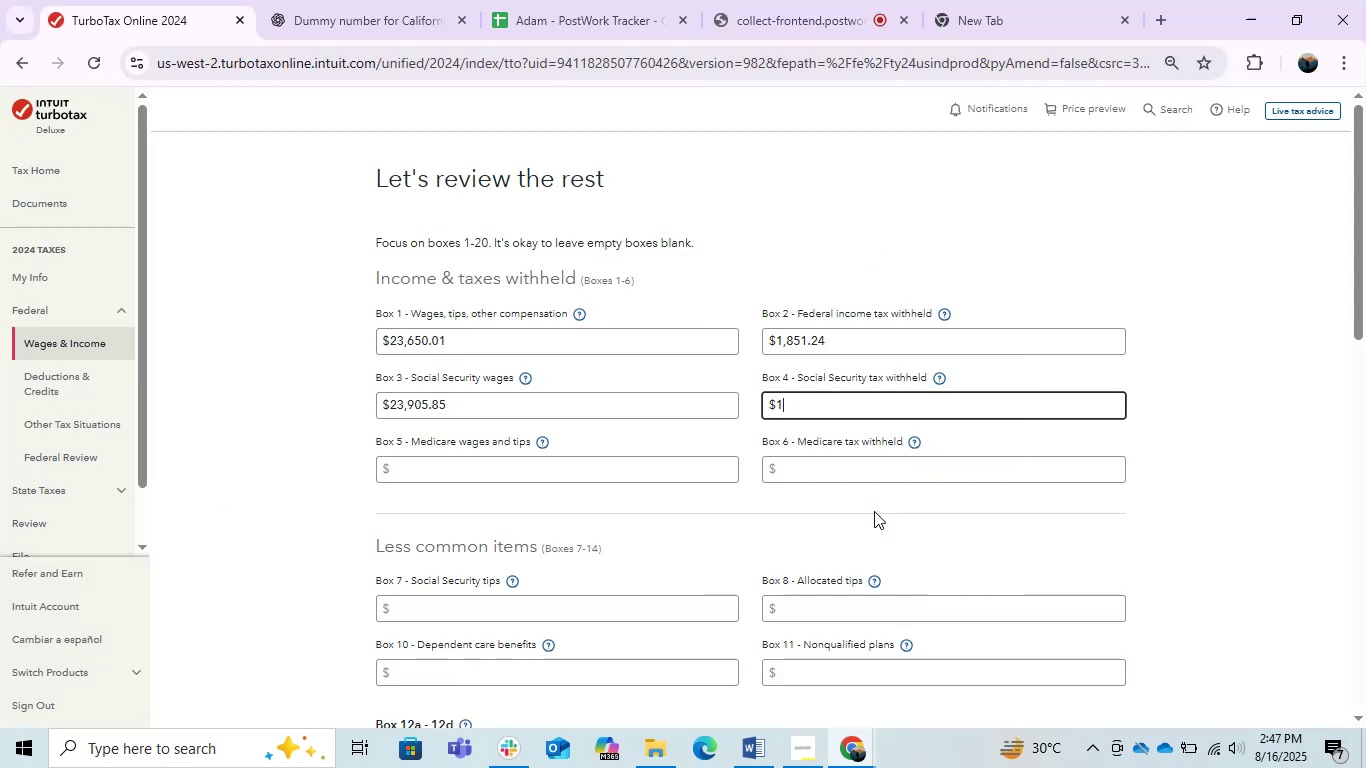 
key(Numpad4)
 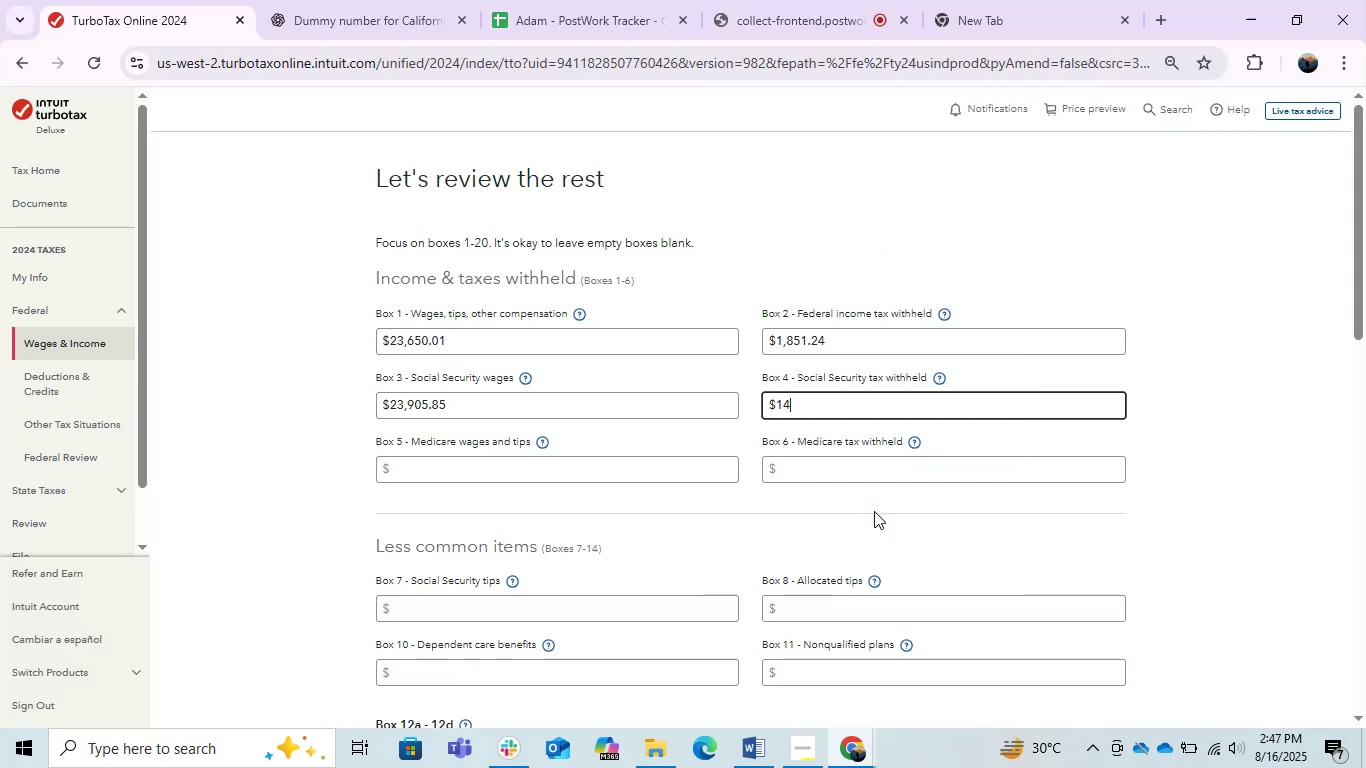 
key(Numpad8)
 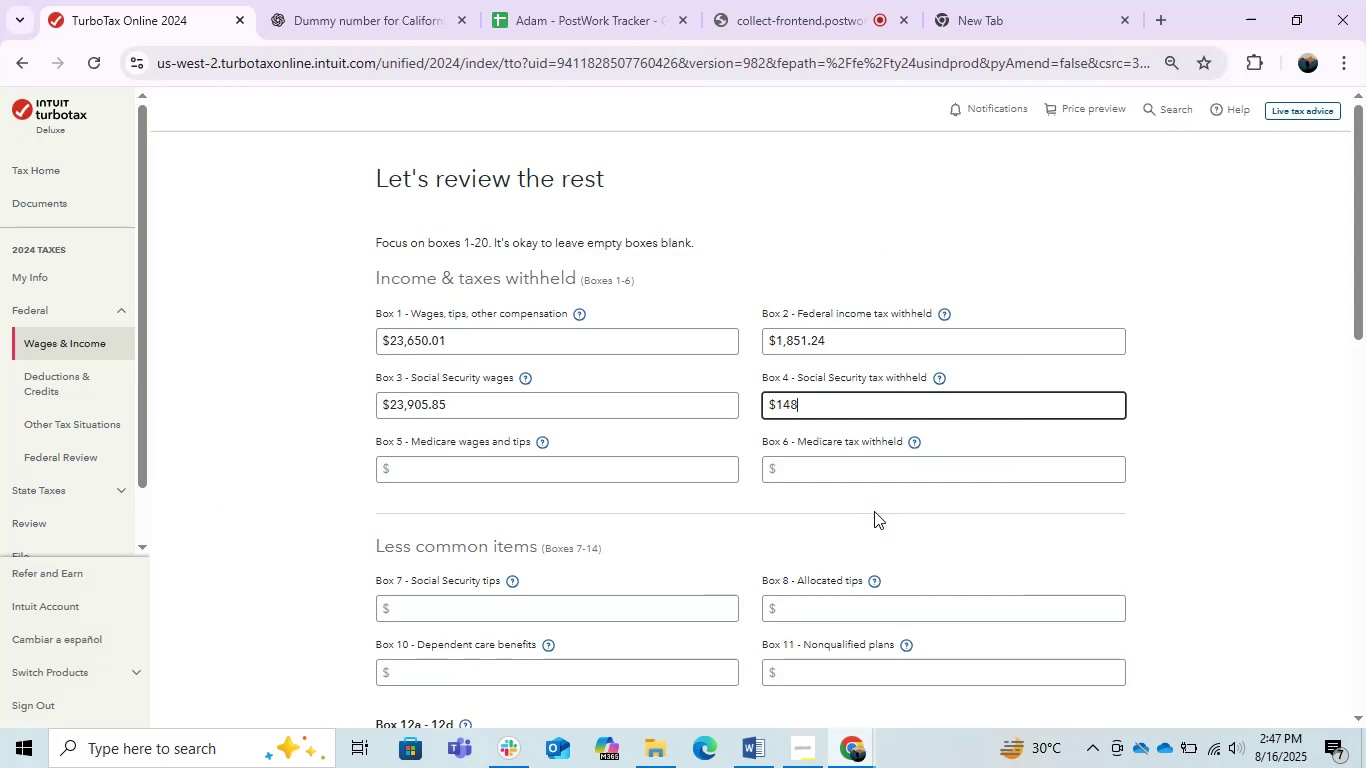 
key(Numpad2)
 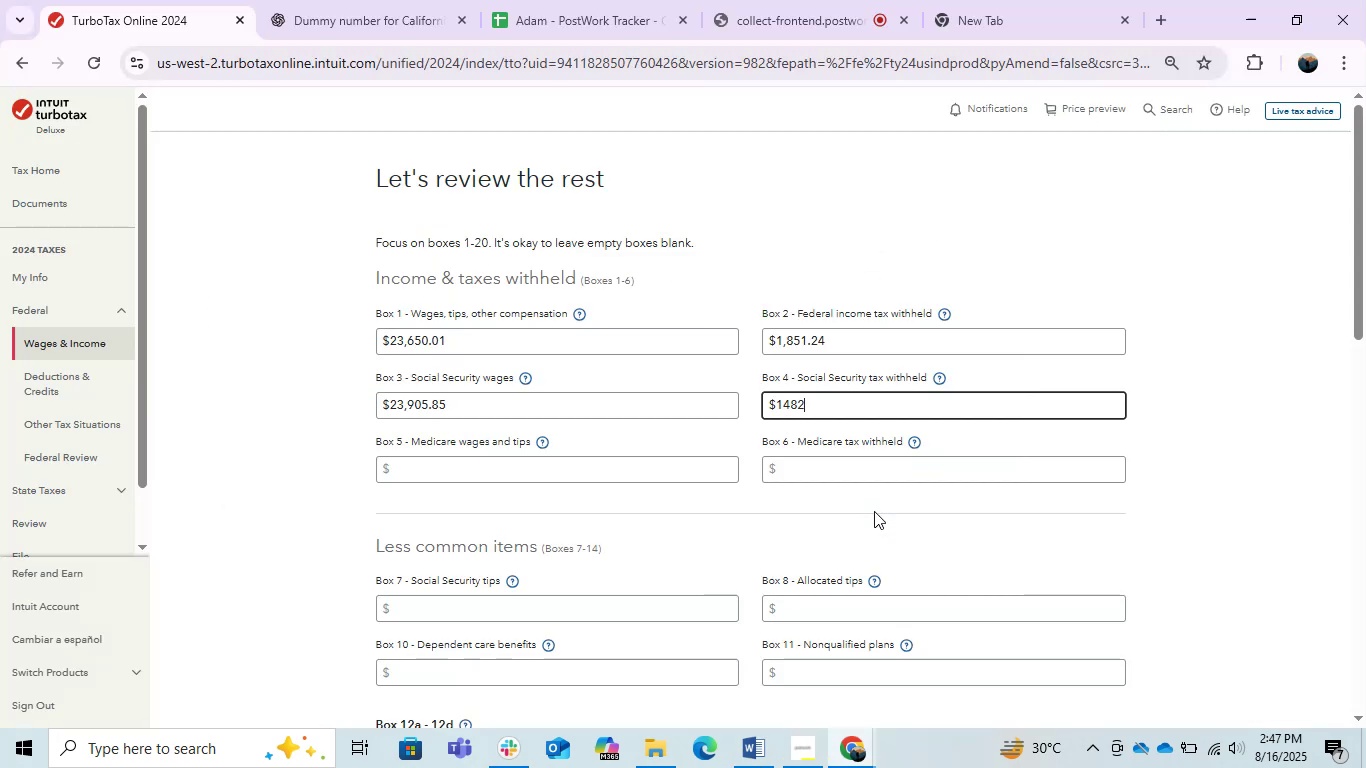 
key(Tab)
 